 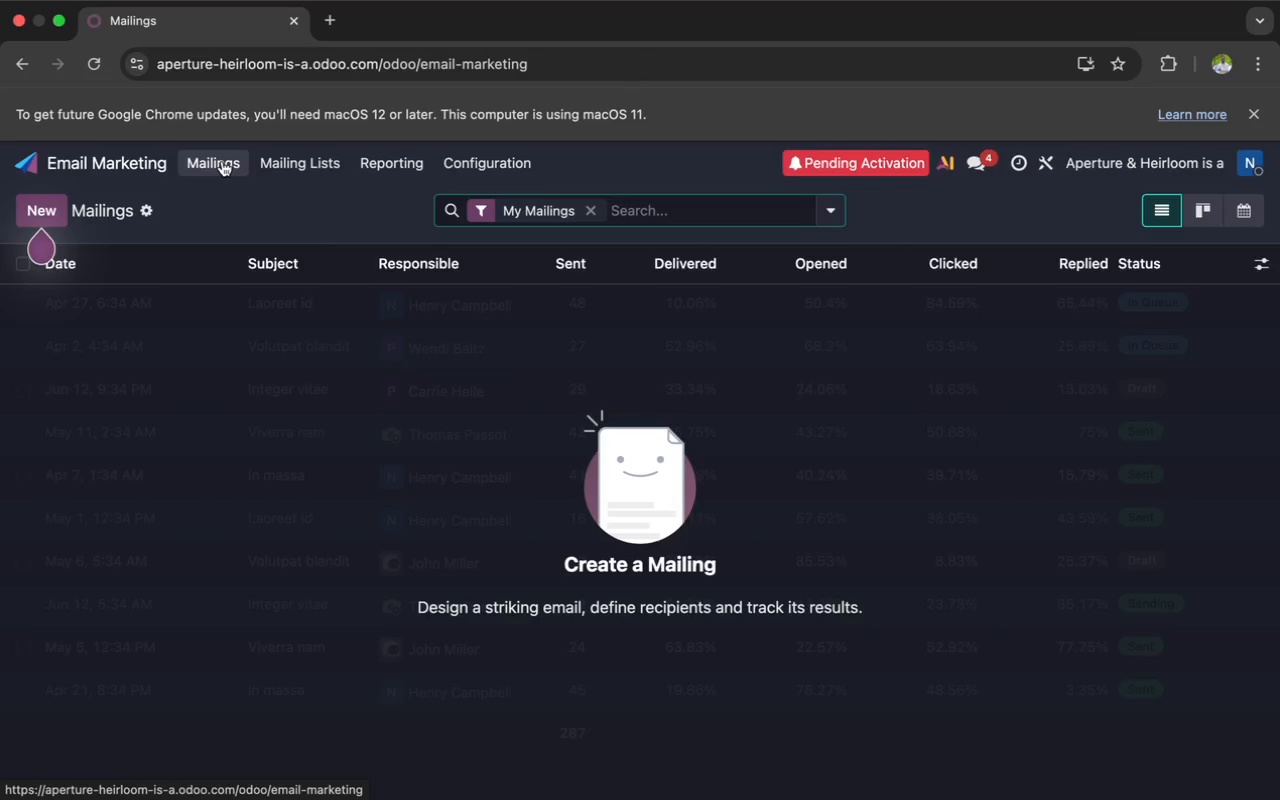 
left_click([47, 219])
 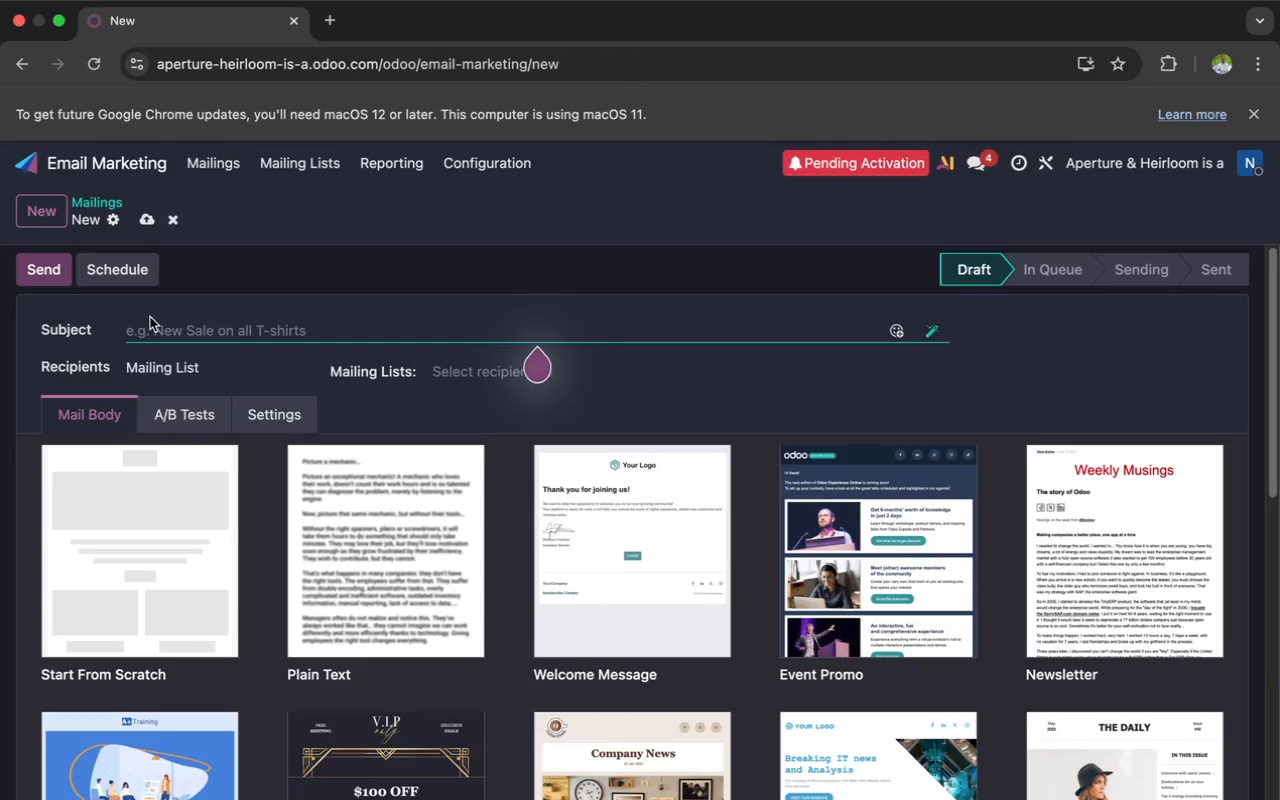 
wait(98.9)
 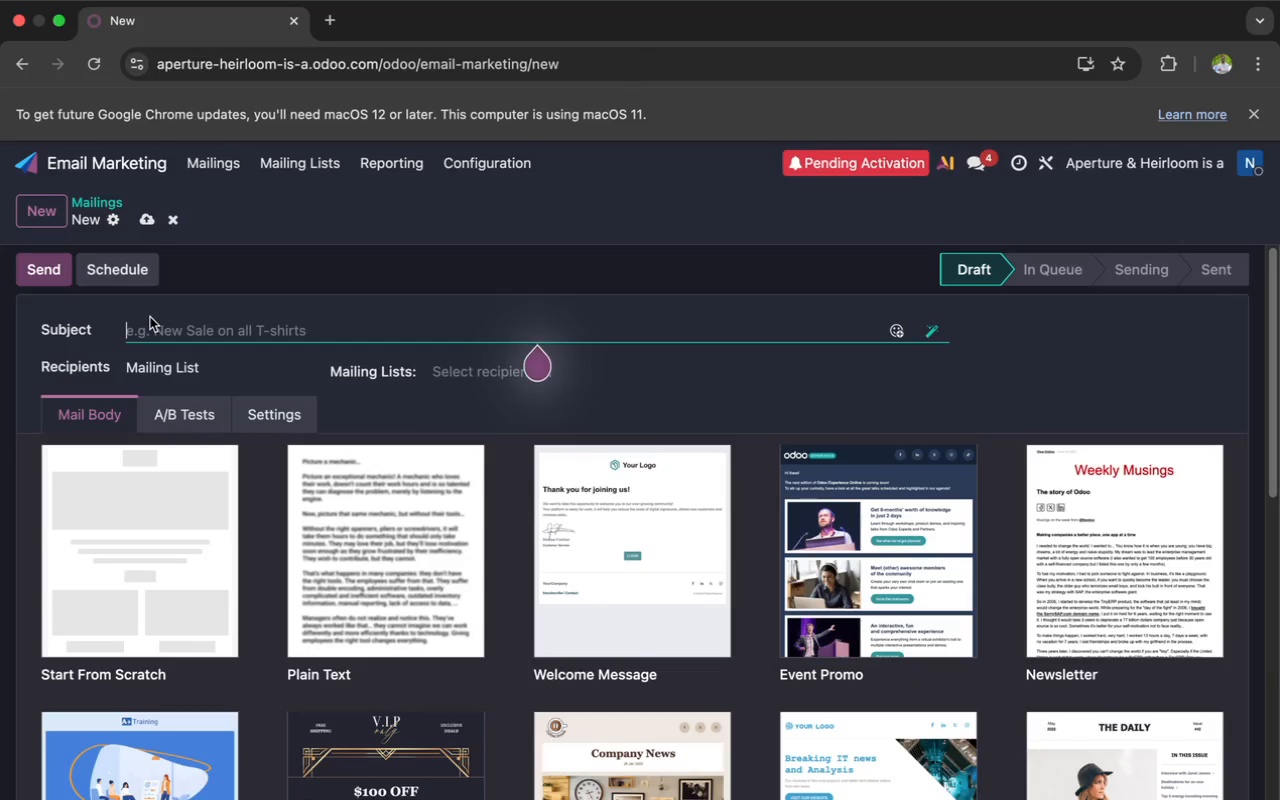 
type(Yo)
 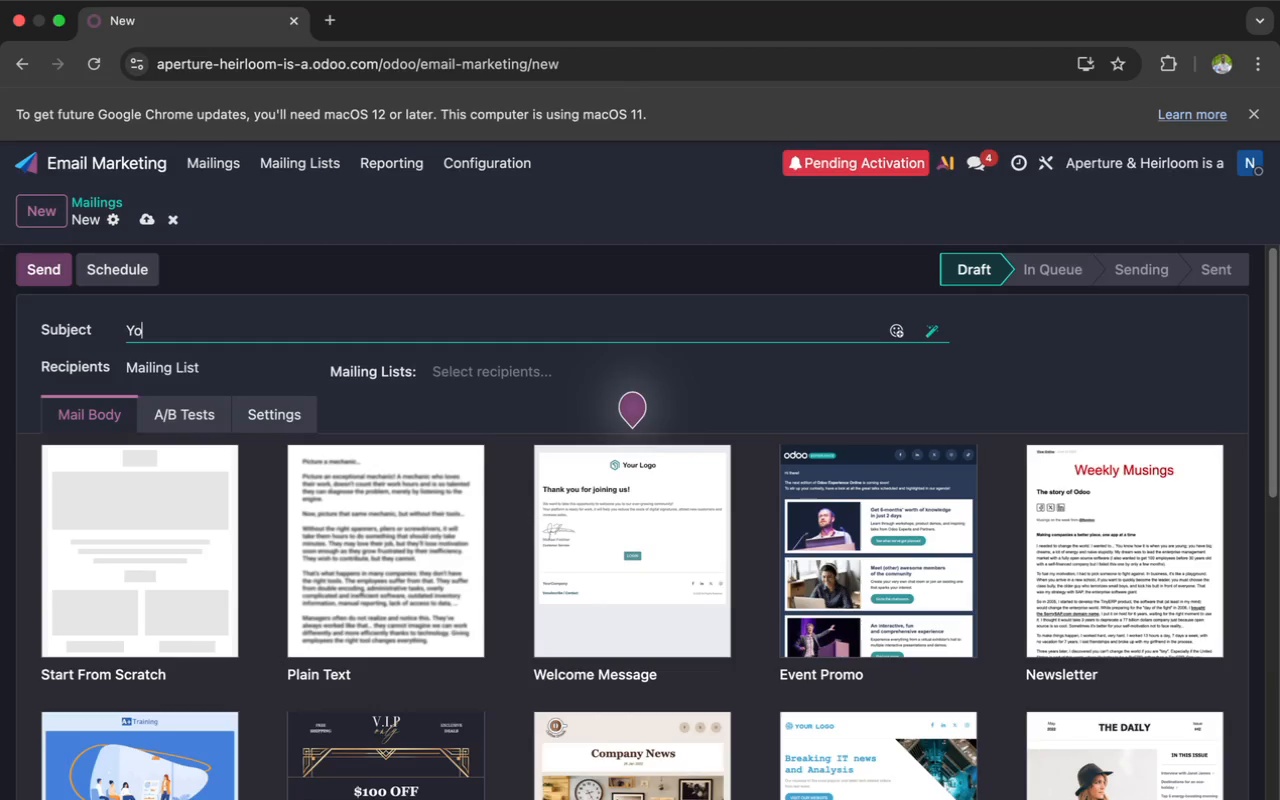 
wait(5.32)
 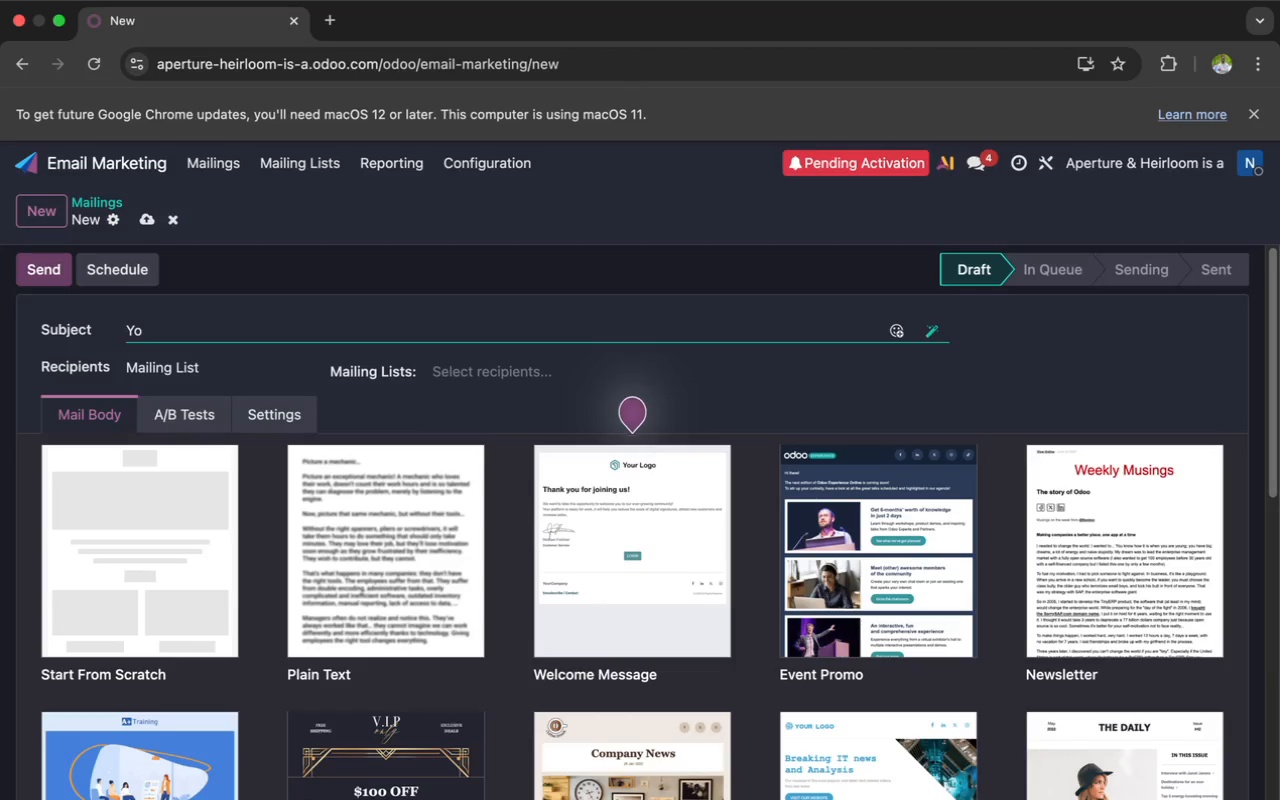 
type(ur wedd)
 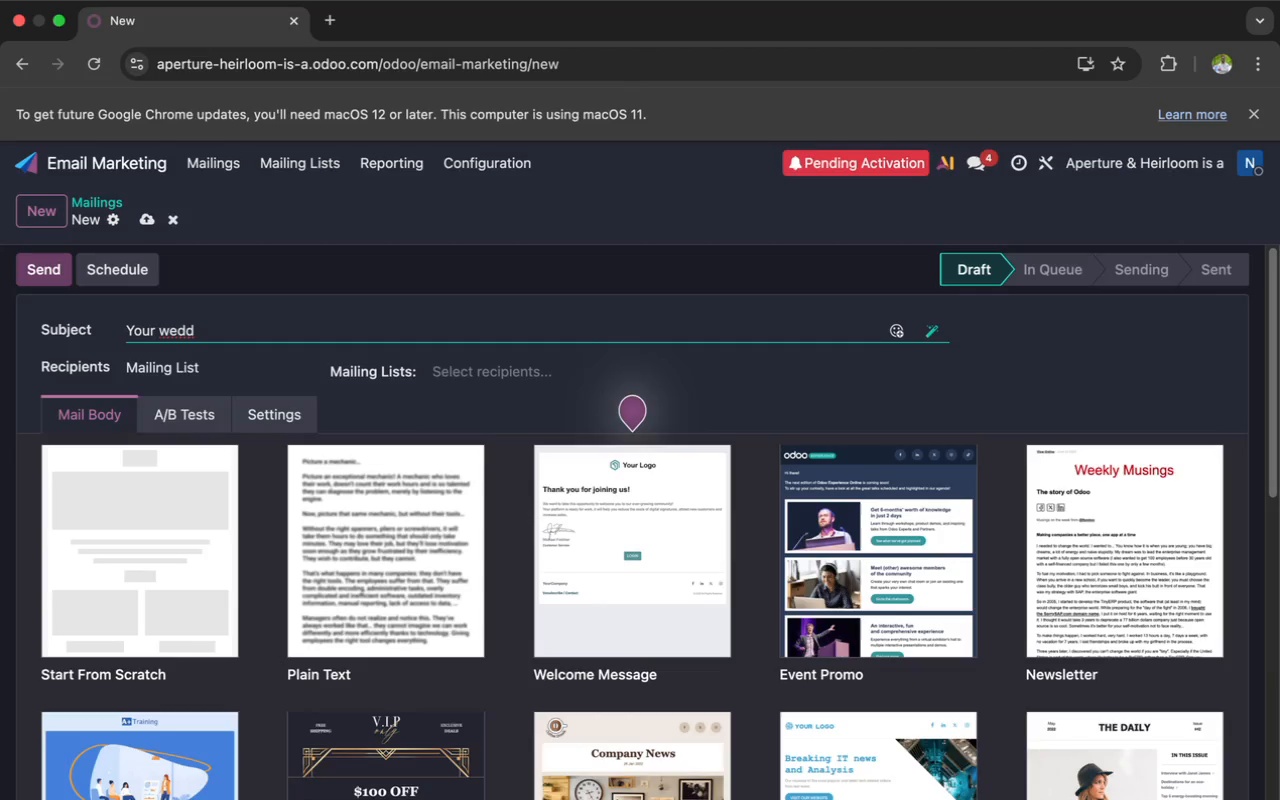 
wait(22.72)
 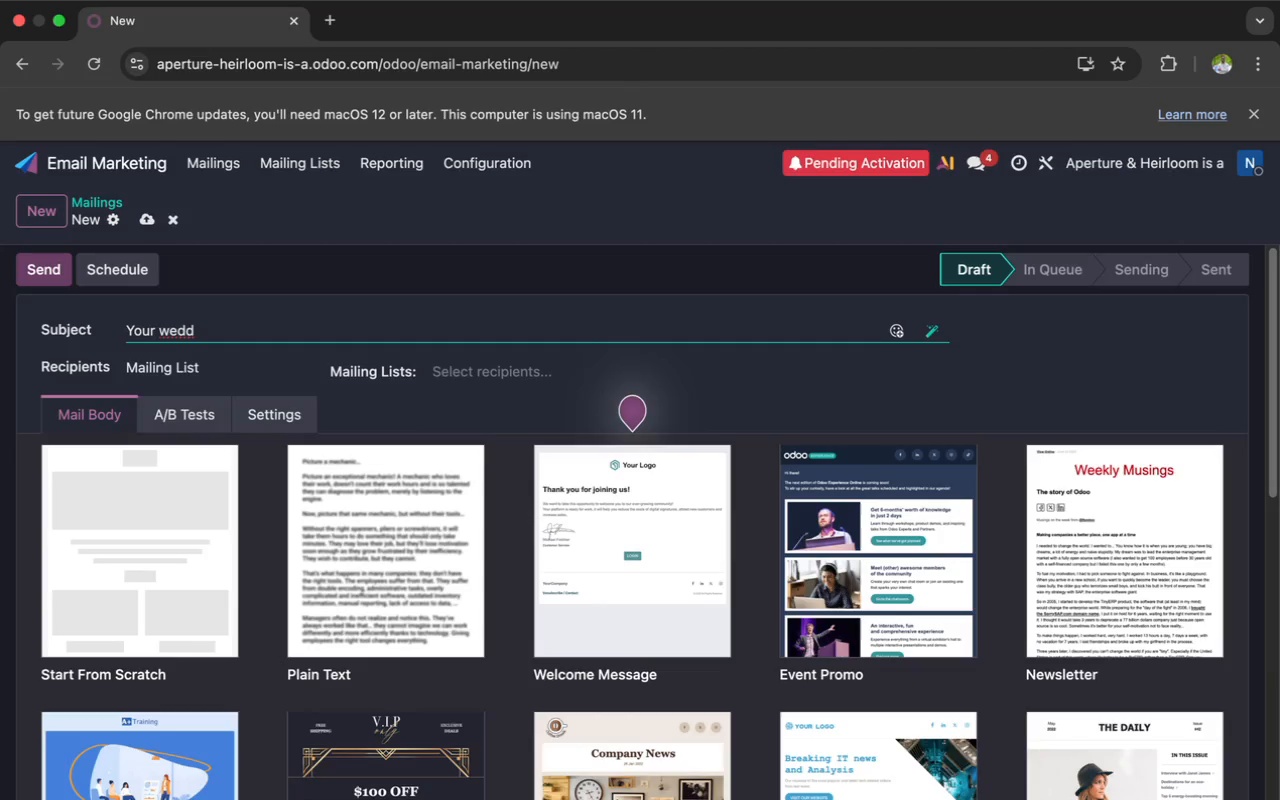 
key(Backspace)
 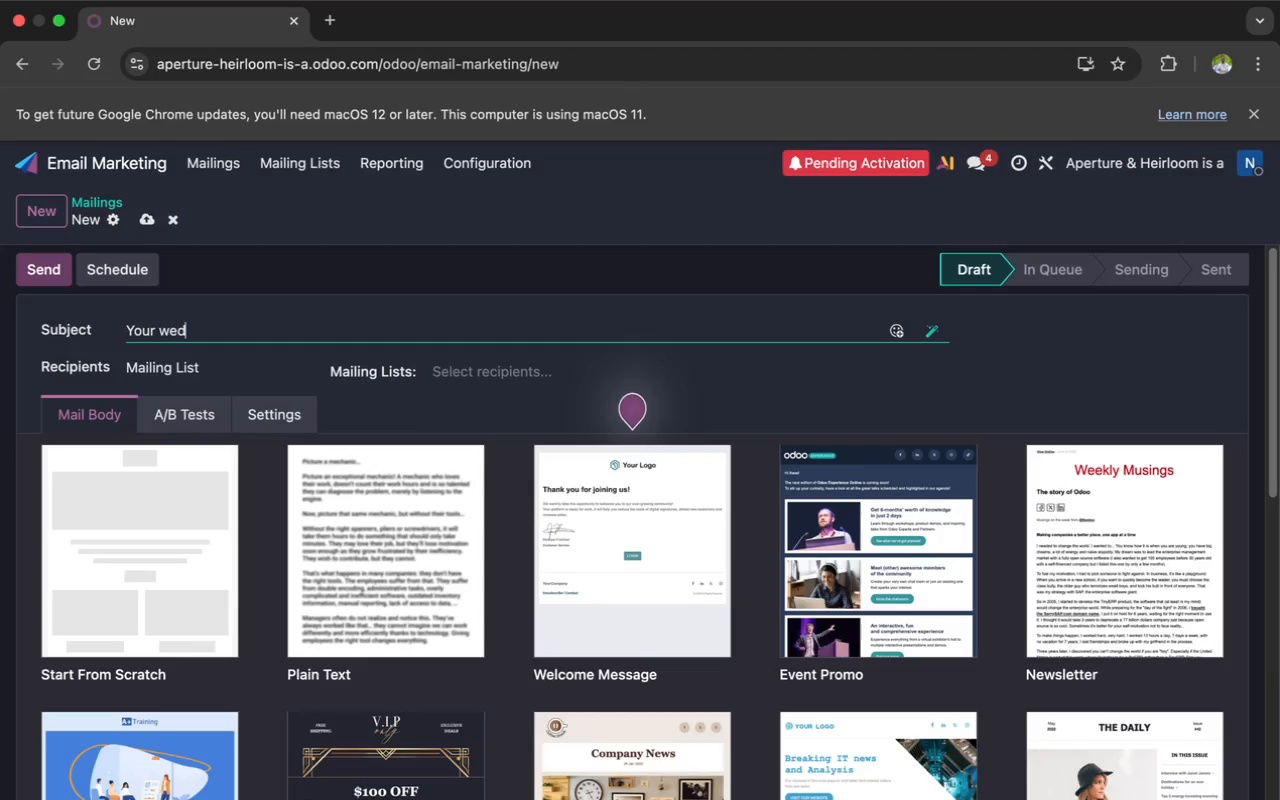 
type(ding)
 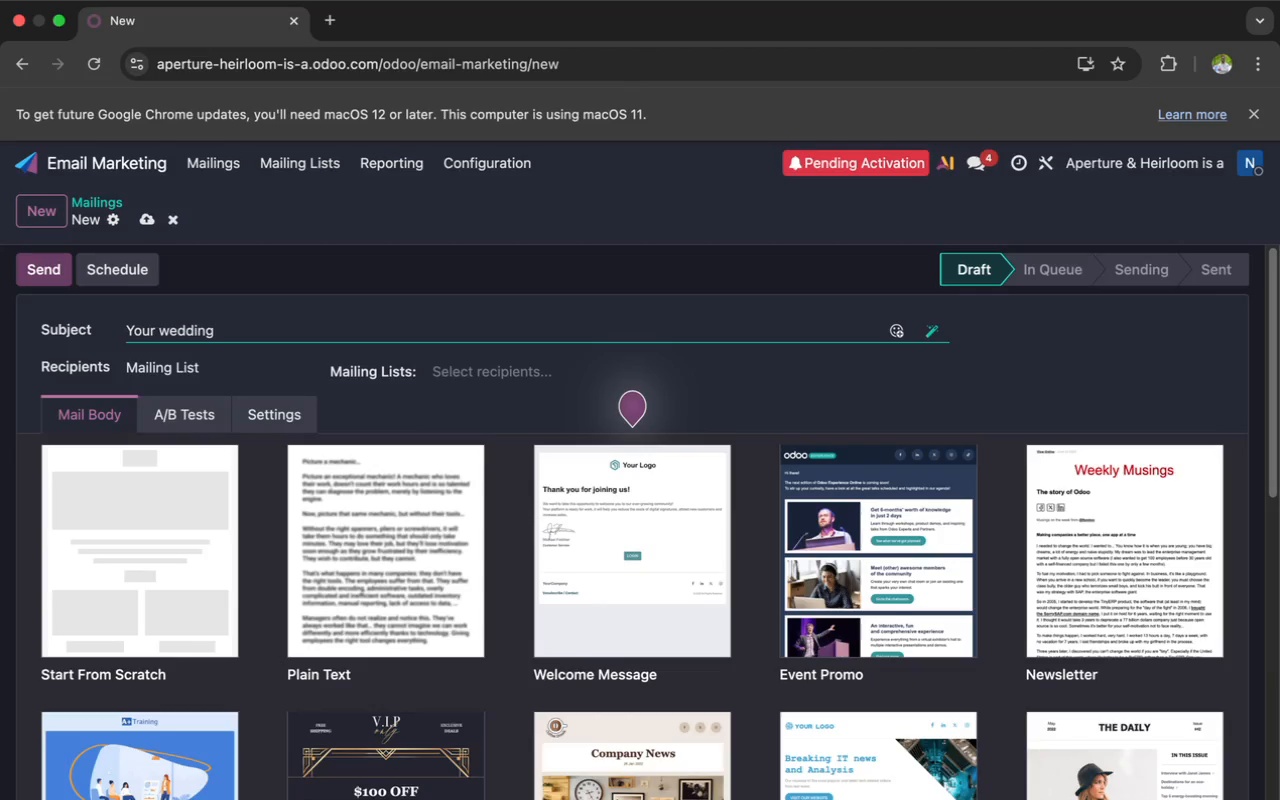 
wait(14.82)
 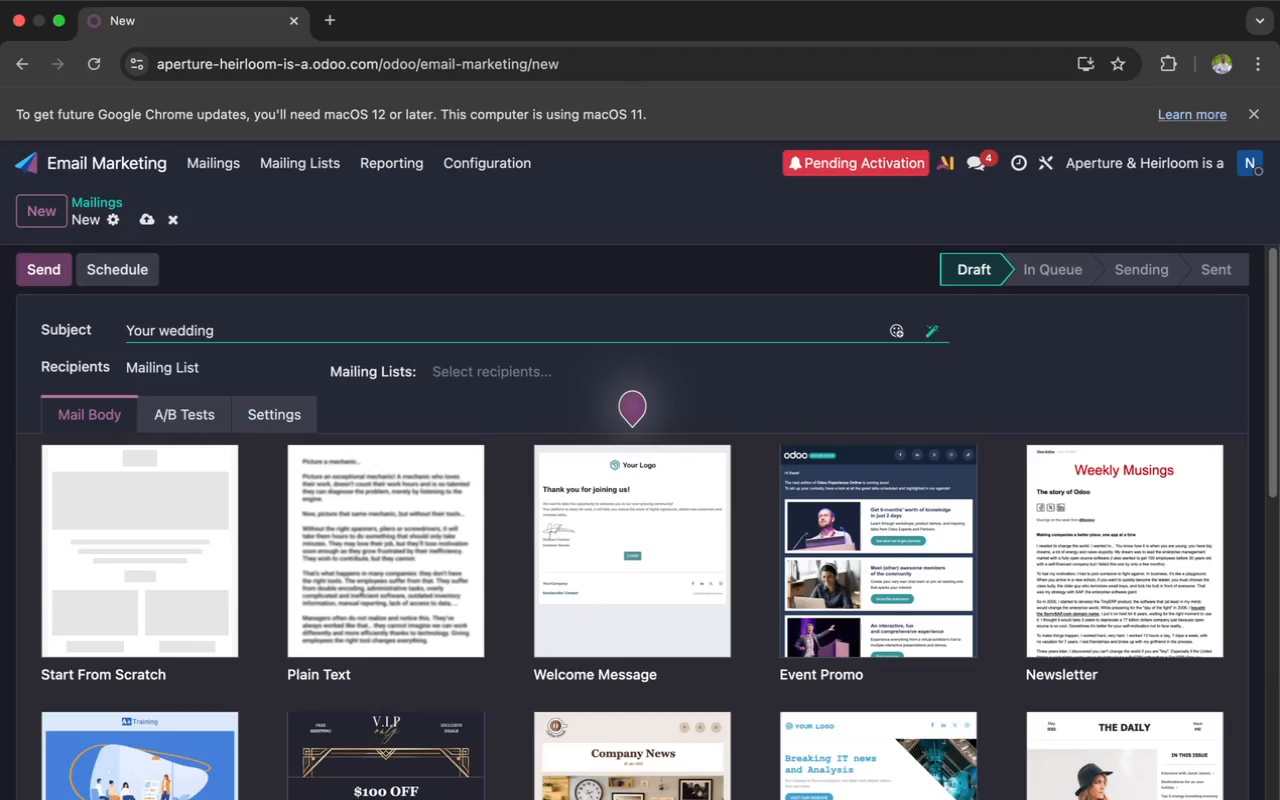 
key(Space)
 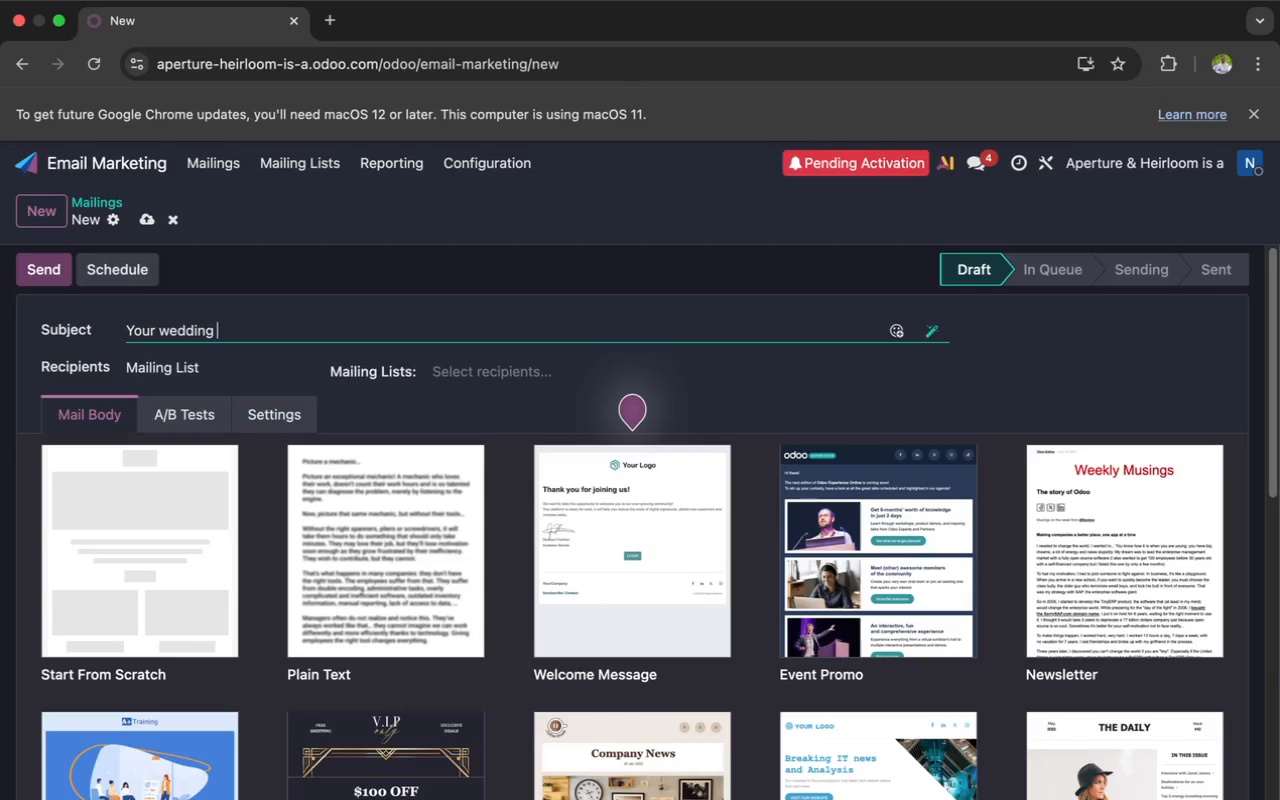 
type(coup)
 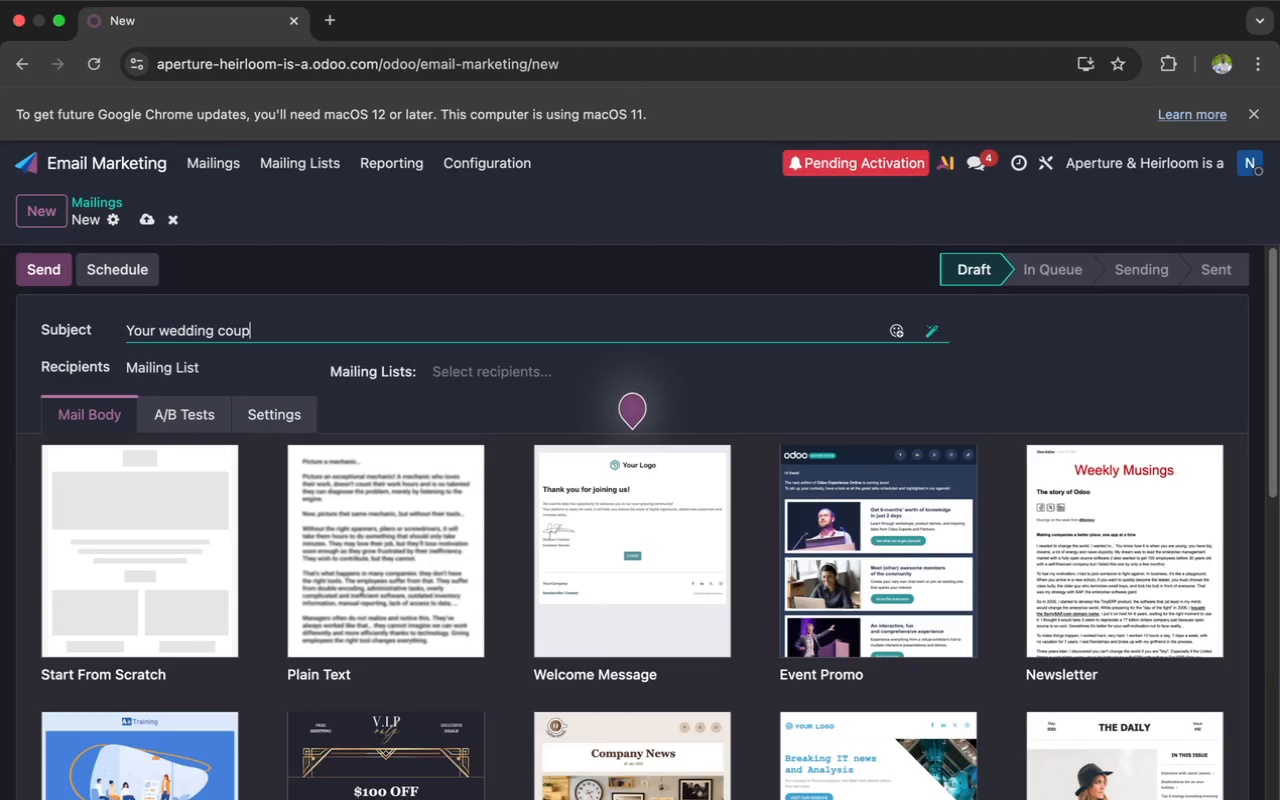 
key(Backspace)
 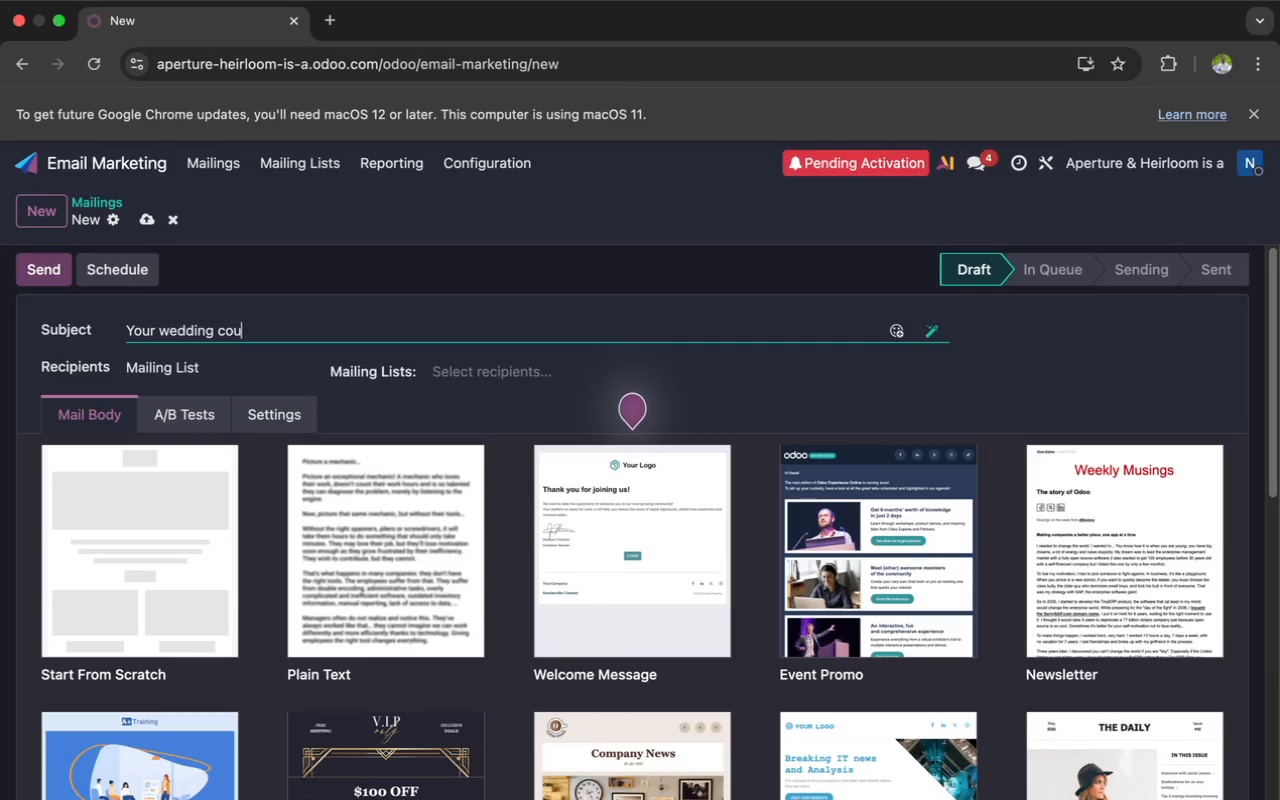 
key(Backspace)
 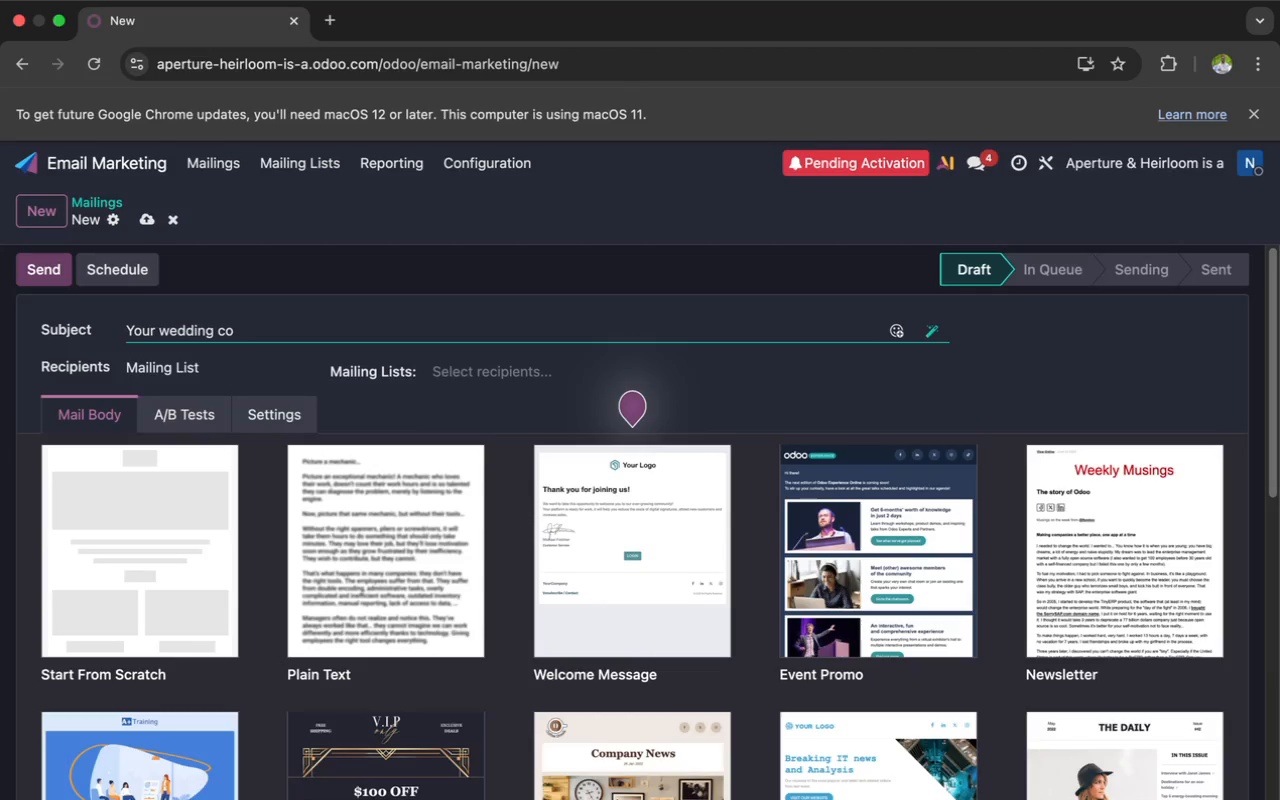 
key(Backspace)
 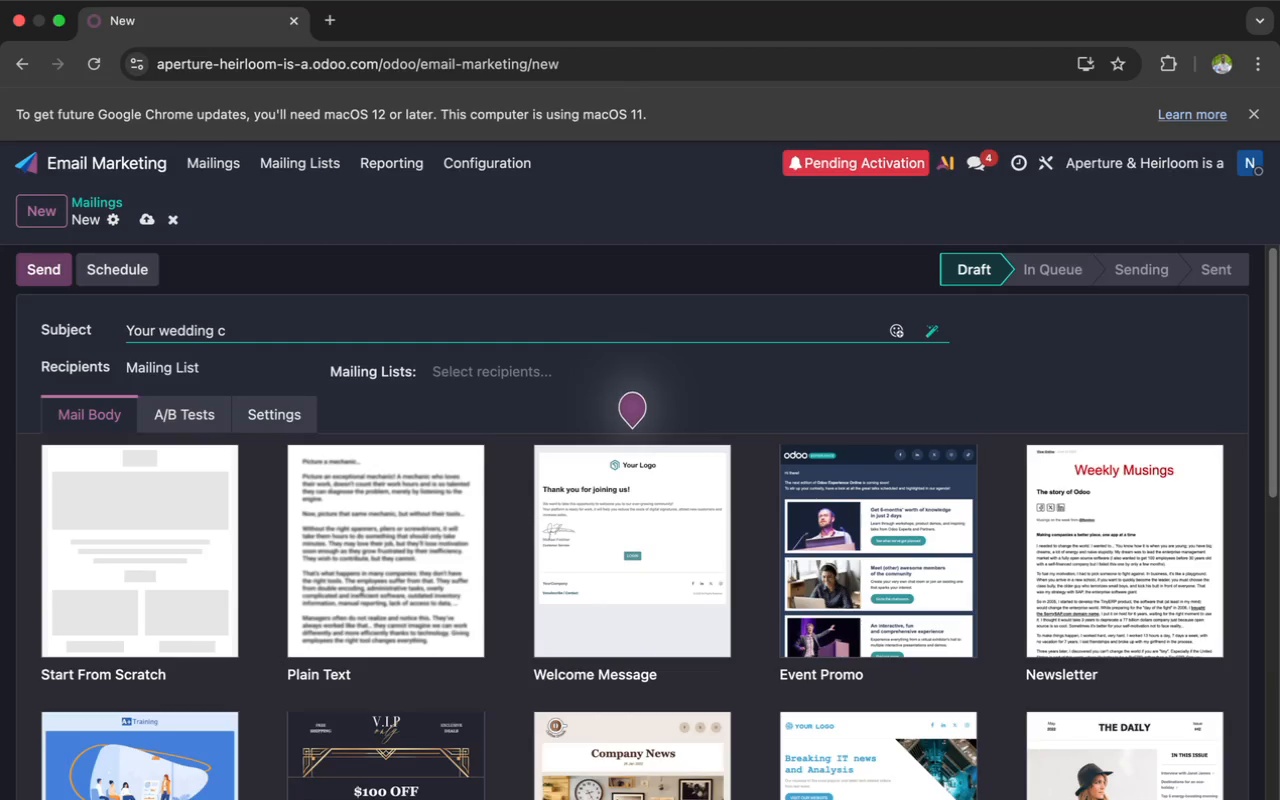 
key(Backspace)
 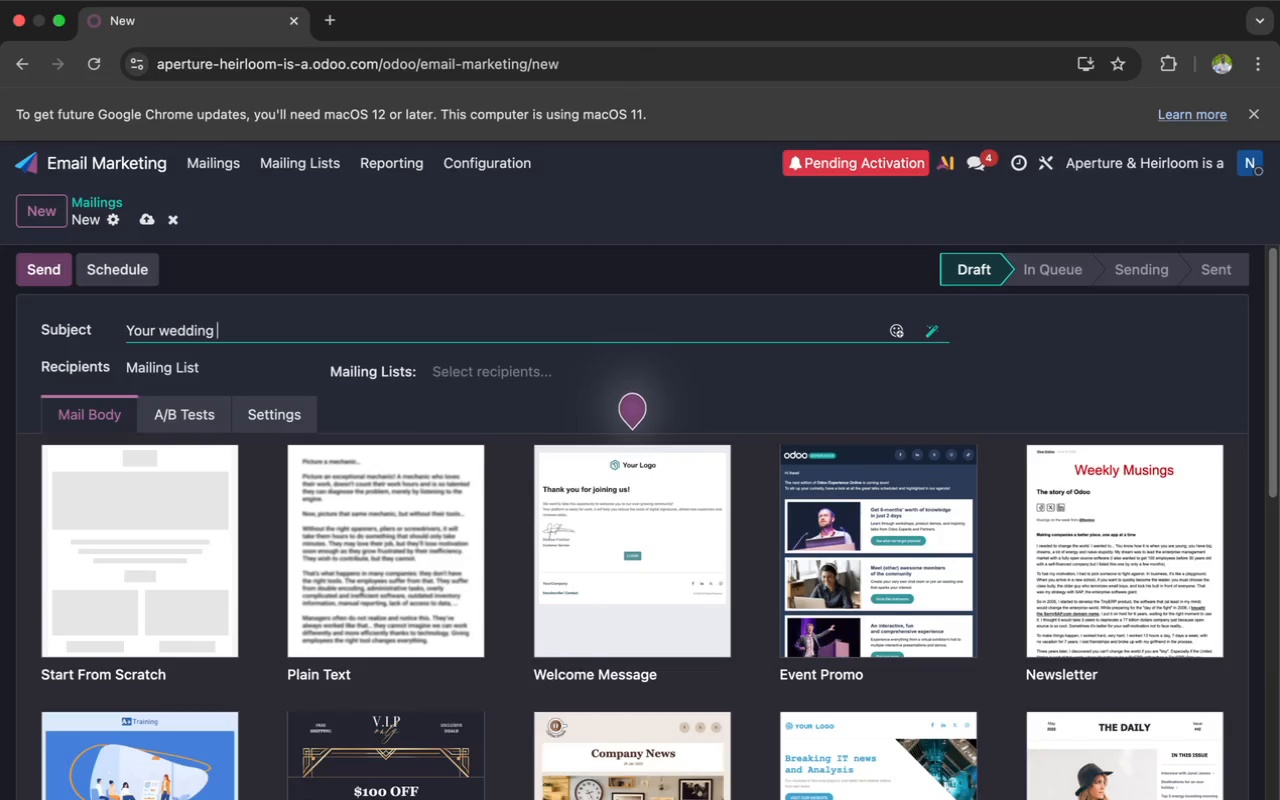 
wait(31.18)
 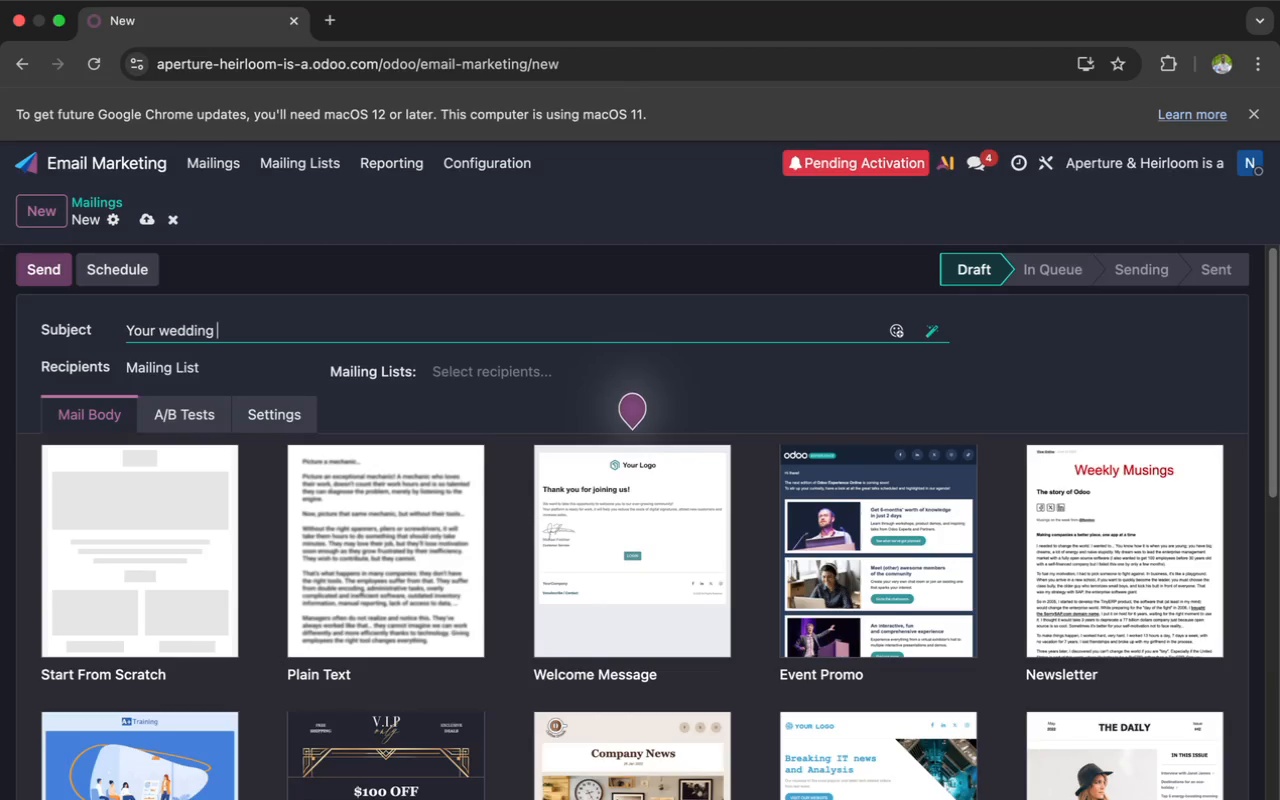 
type(d)
key(Backspace)
type(story )
 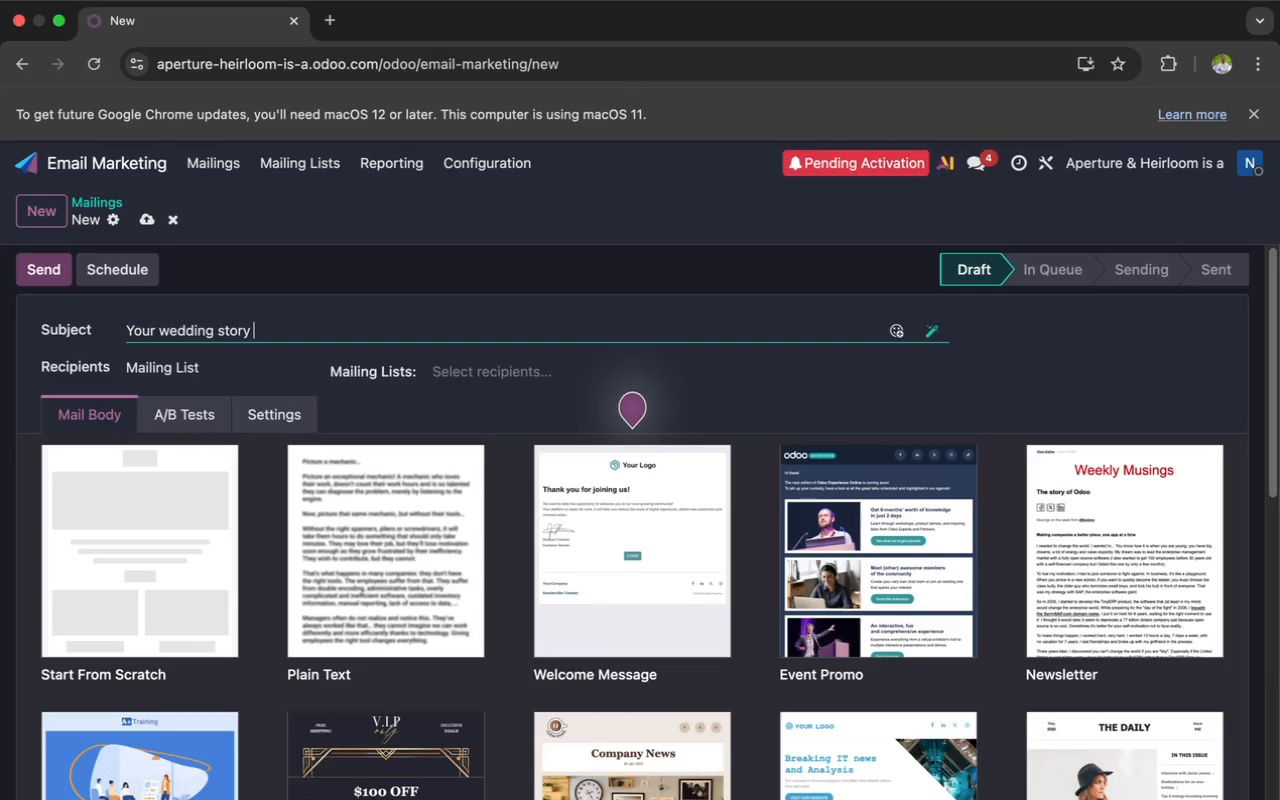 
wait(68.67)
 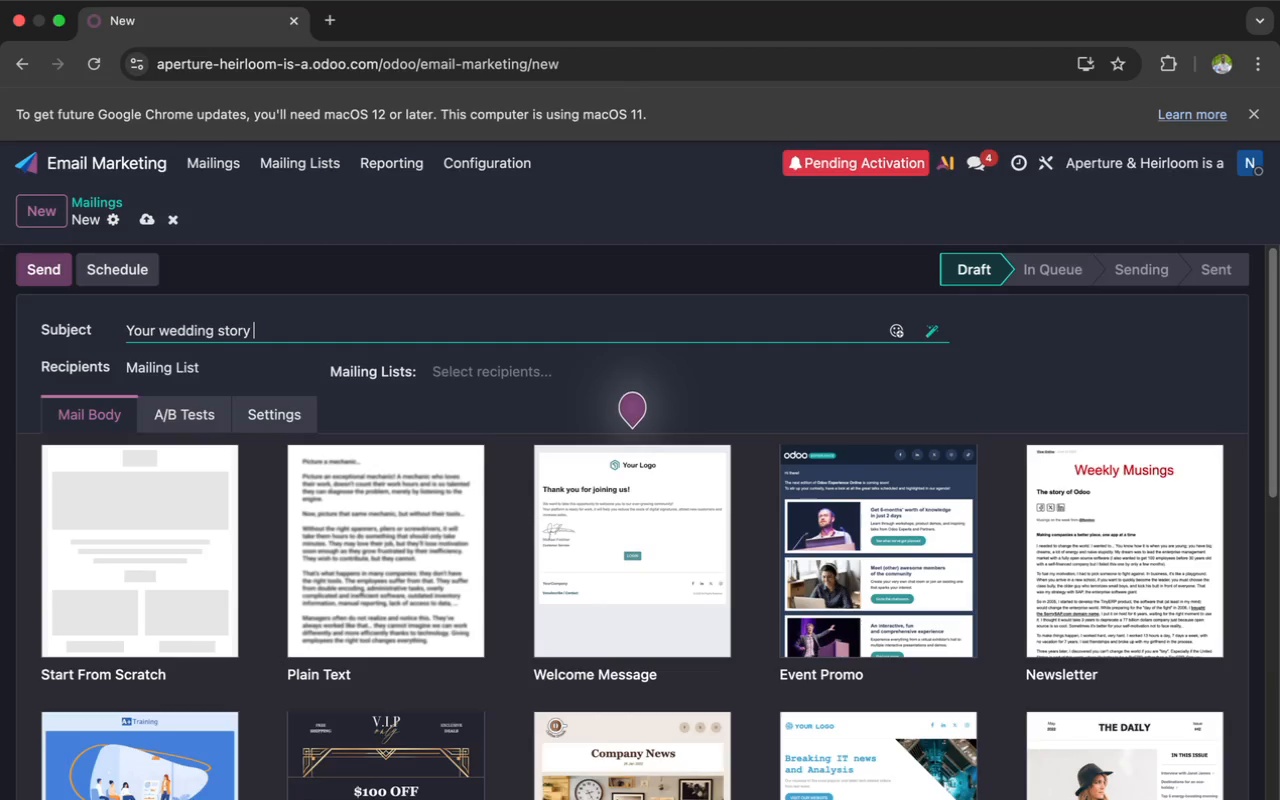 
type(de)
 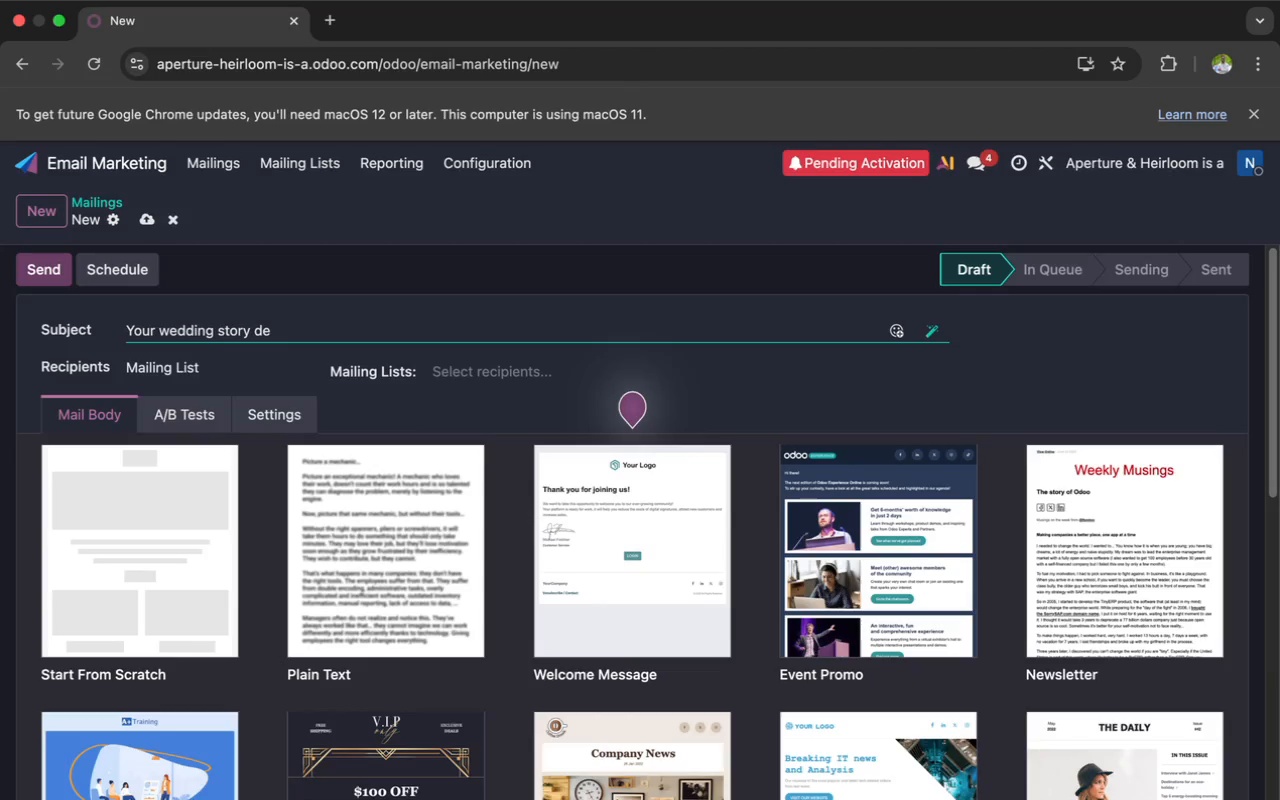 
type(ser)
 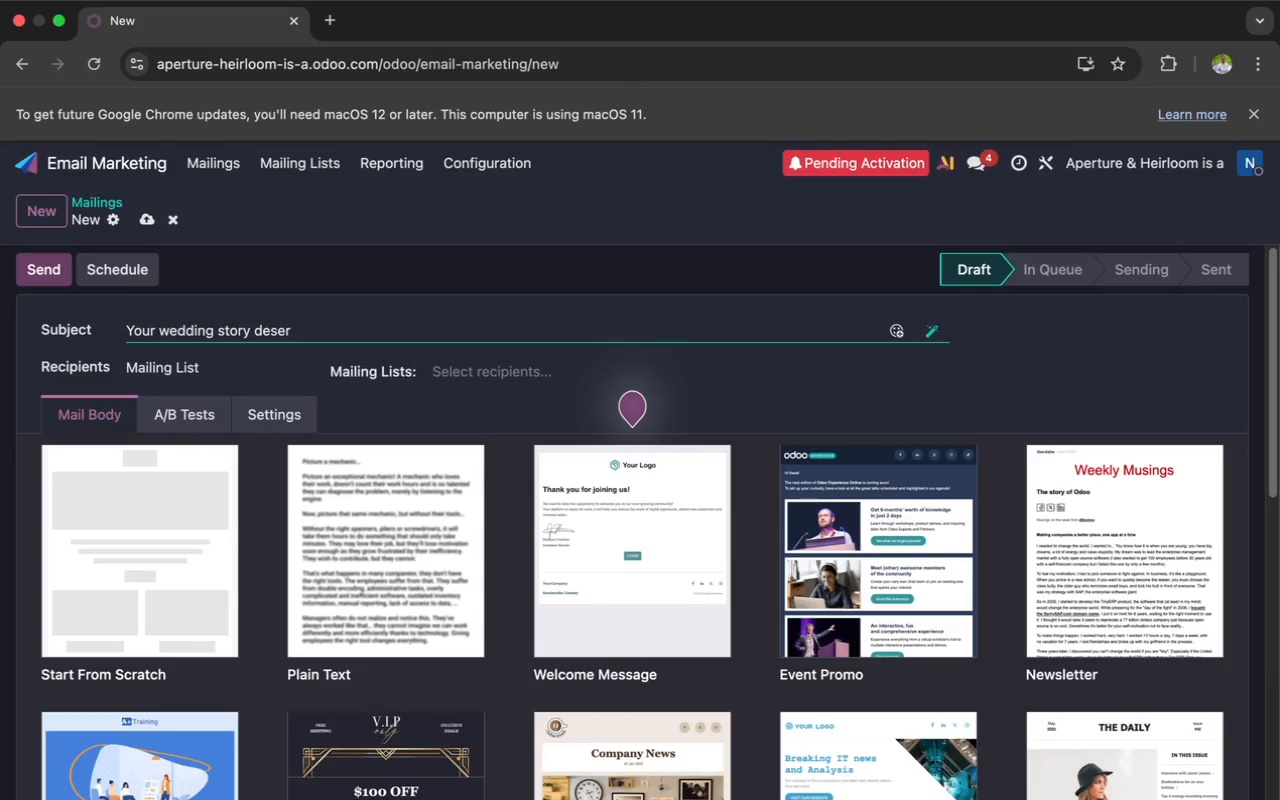 
type(ves to live beyond the scre)
 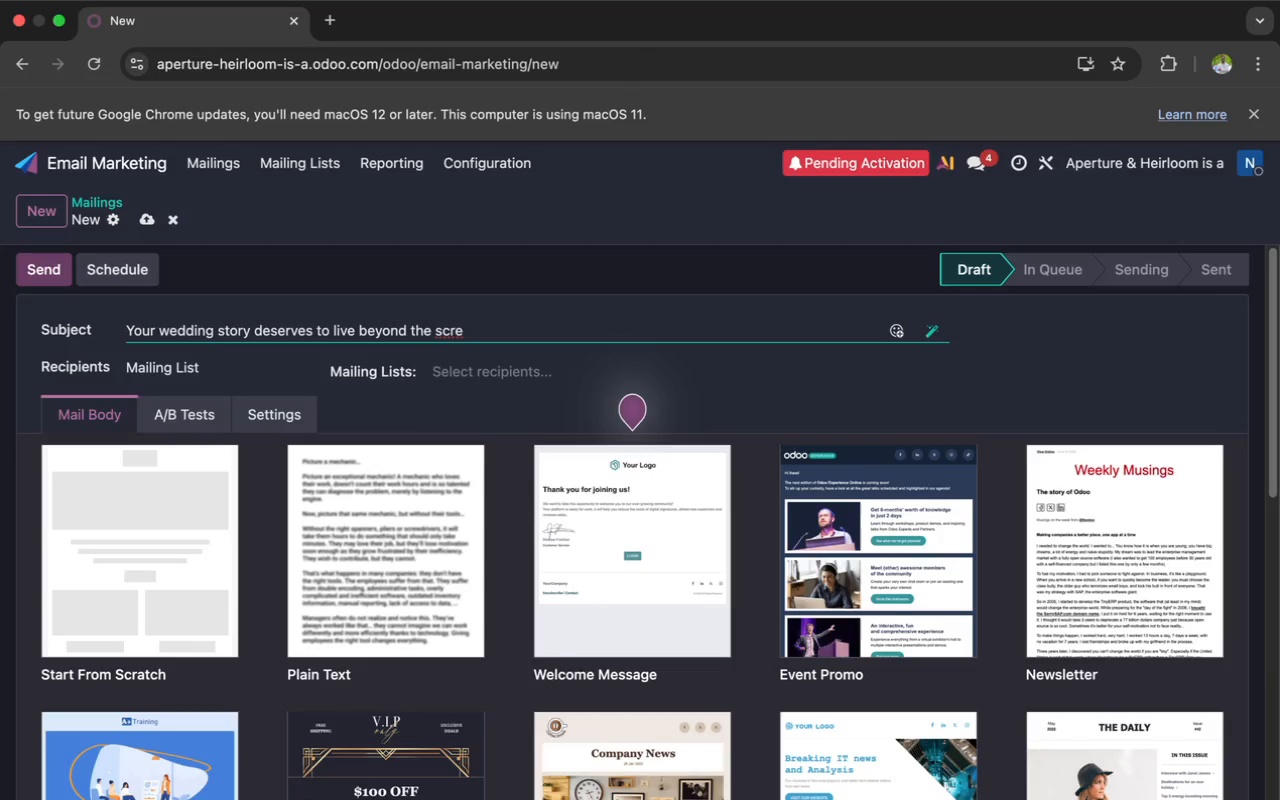 
wait(23.89)
 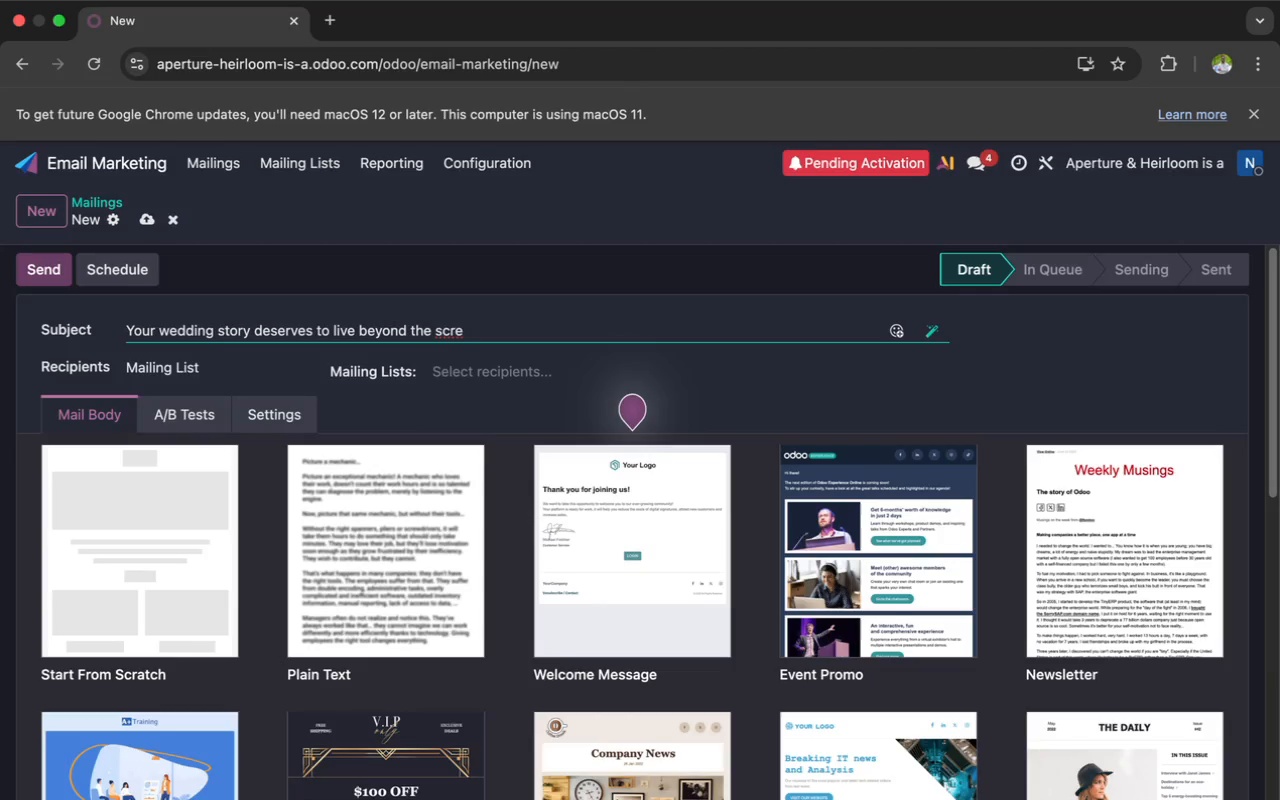 
type(eb)
key(Backspace)
type(n)
 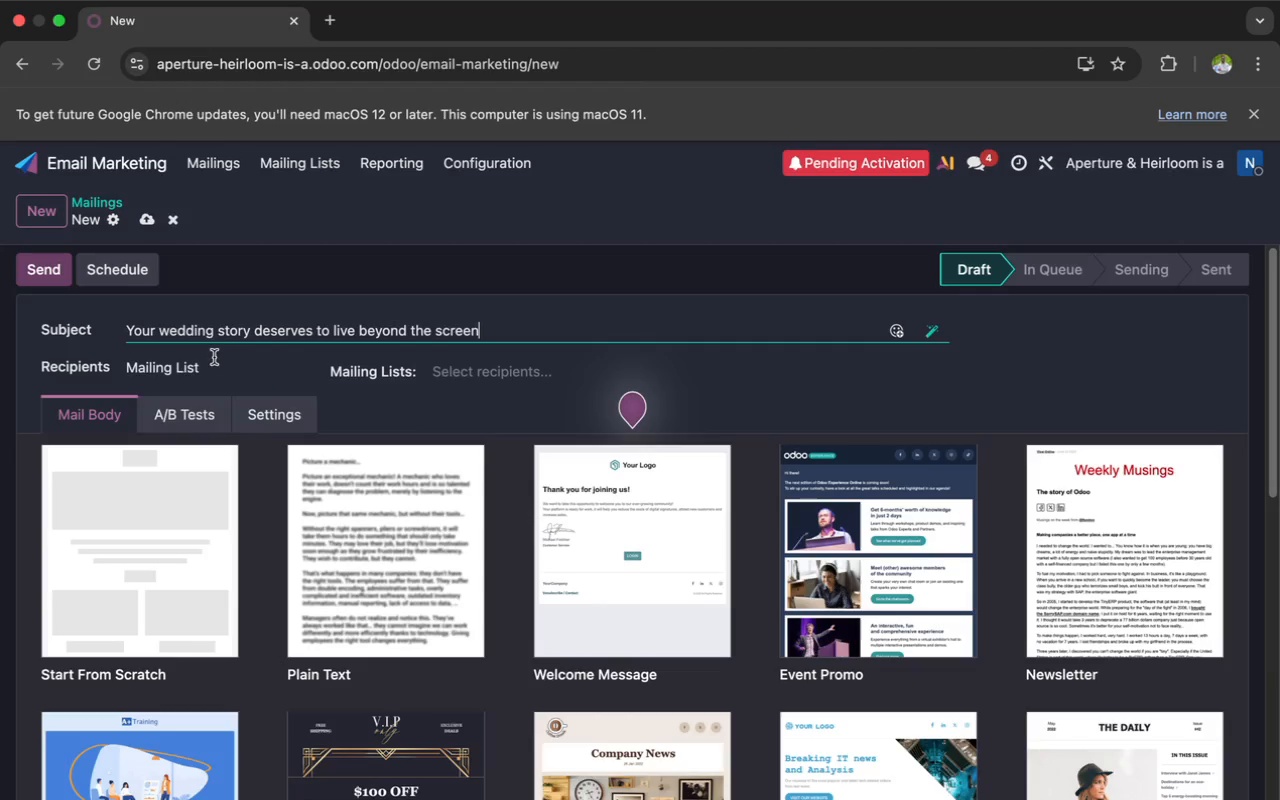 
wait(6.28)
 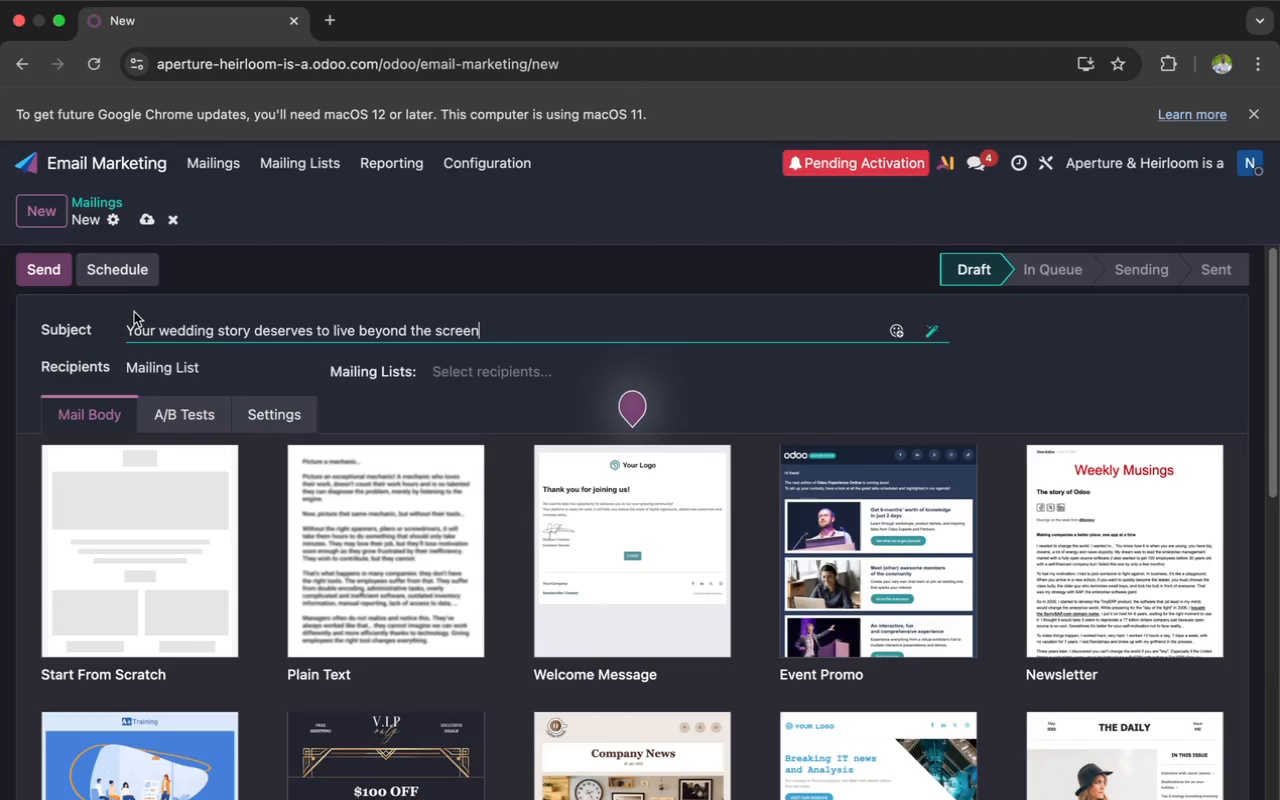 
left_click([453, 364])
 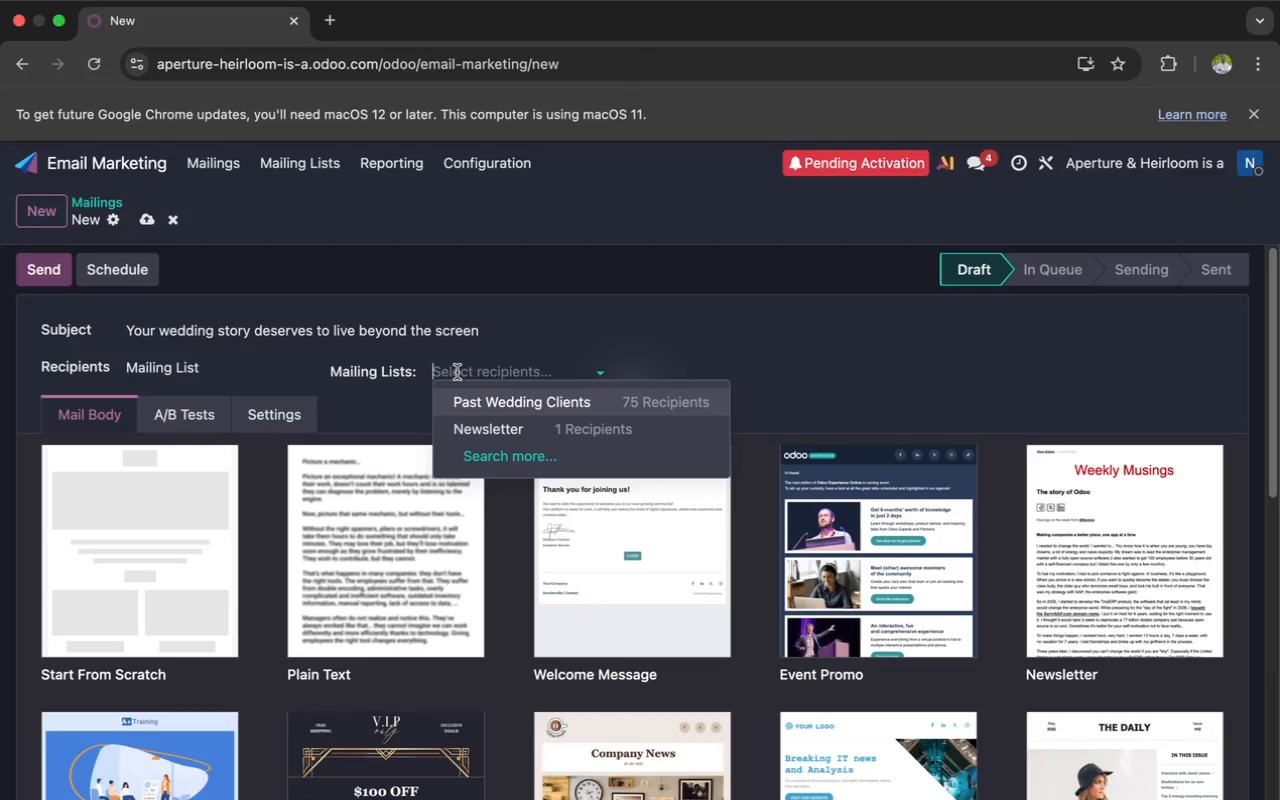 
left_click([477, 396])
 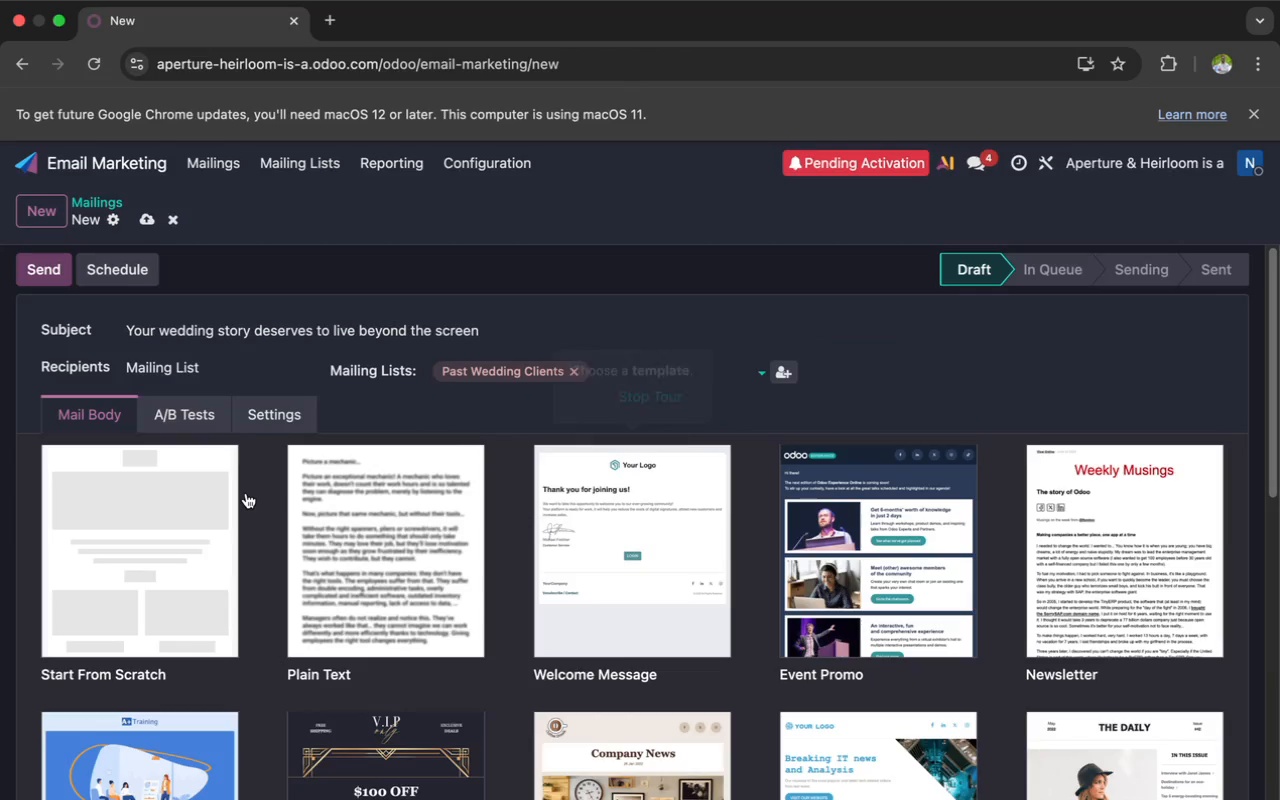 
left_click([181, 498])
 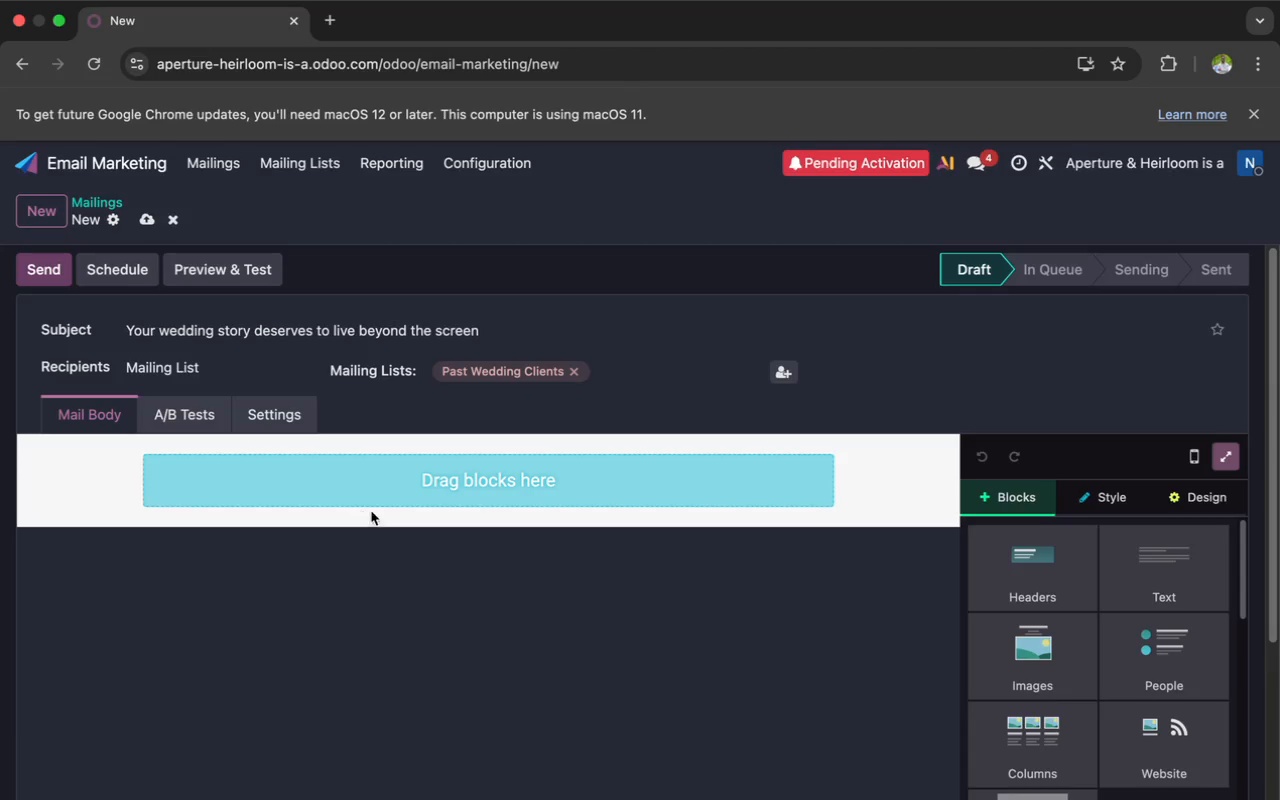 
wait(6.79)
 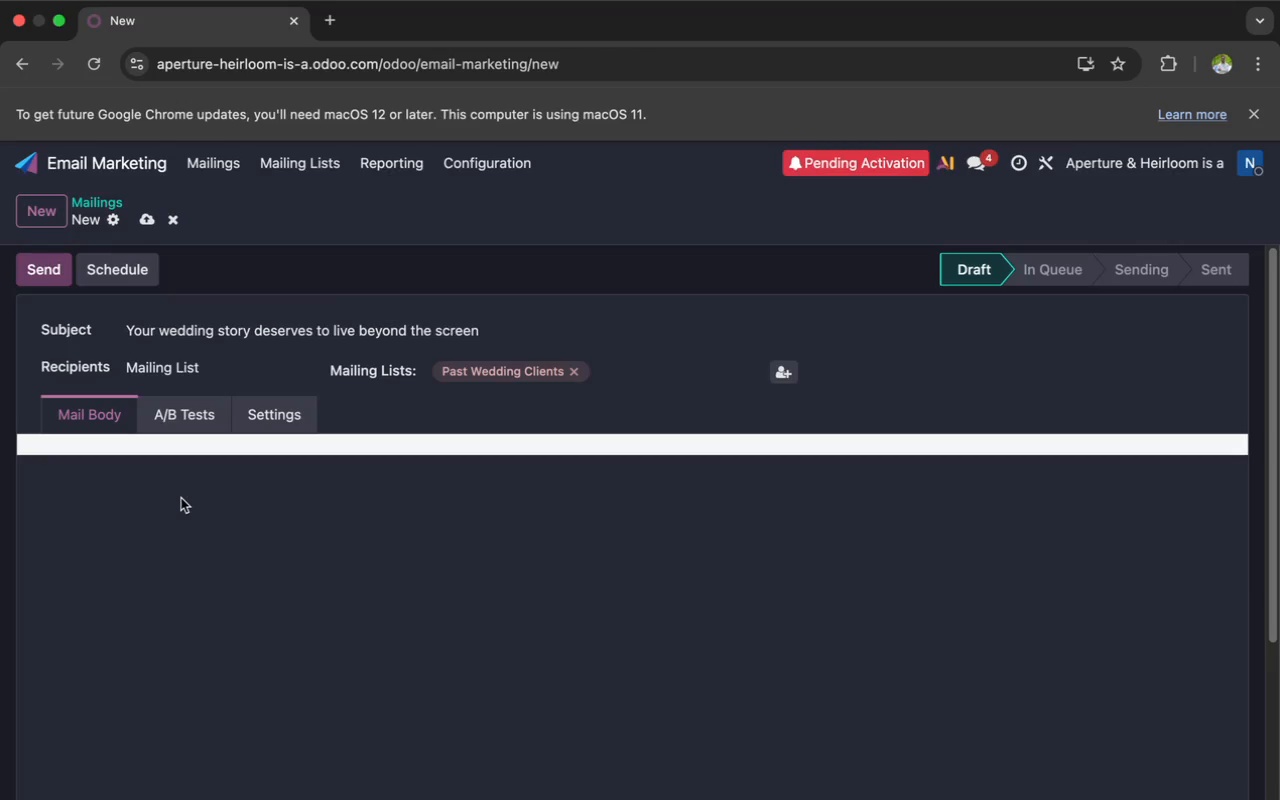 
left_click([1034, 644])
 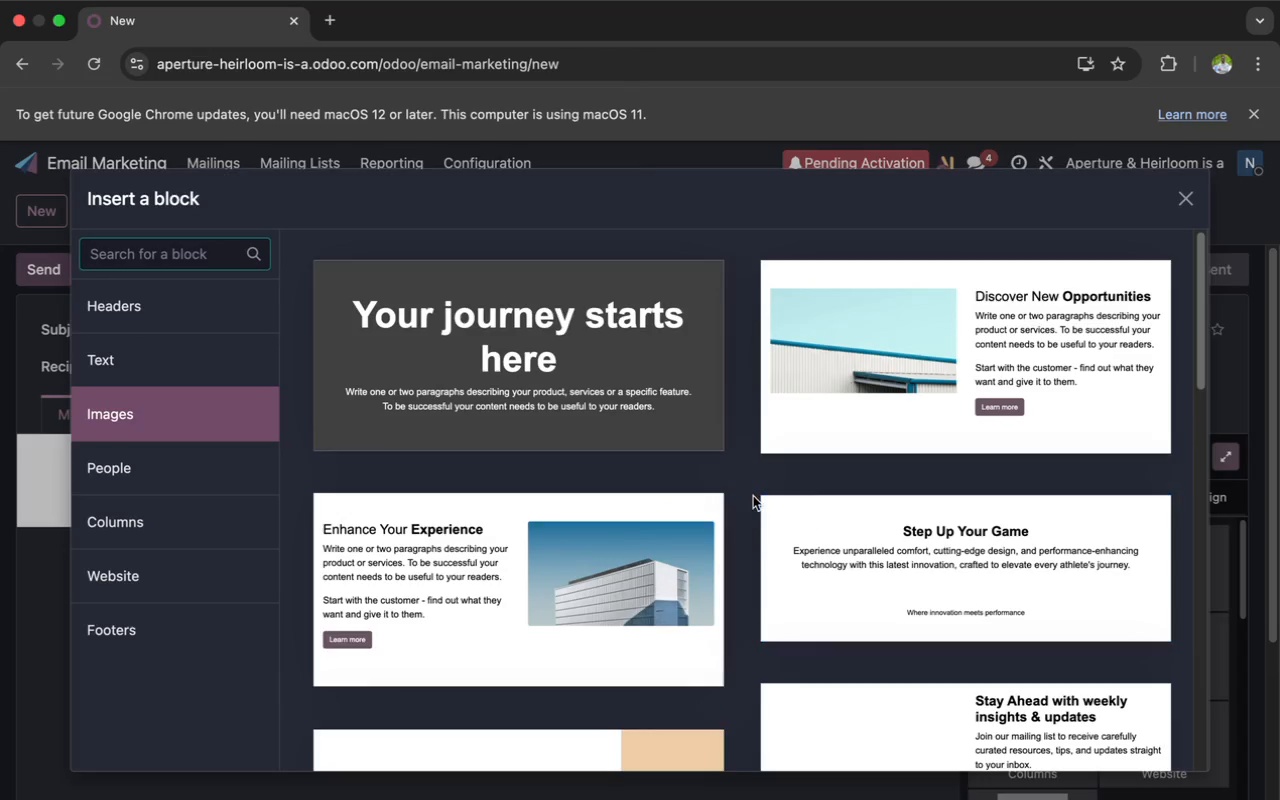 
scroll: coordinate [631, 493], scroll_direction: down, amount: 78.0
 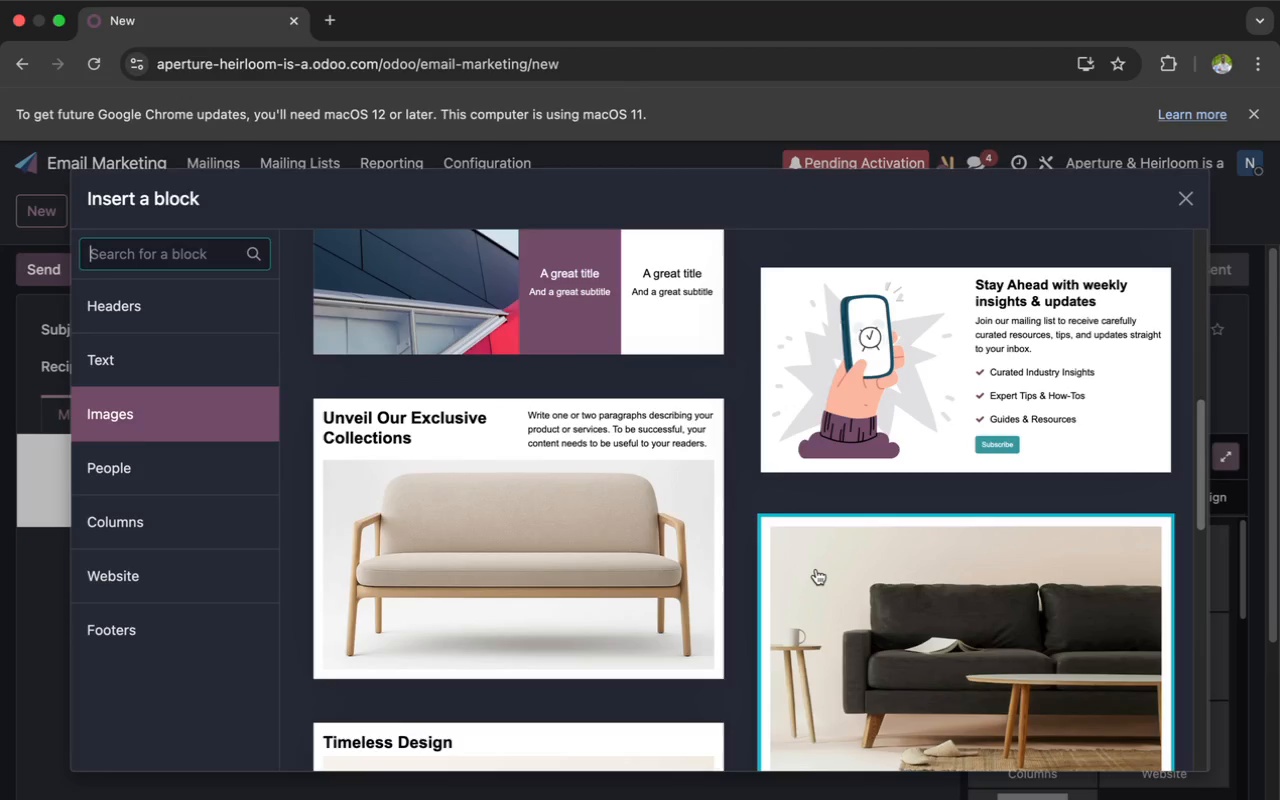 
left_click([816, 569])
 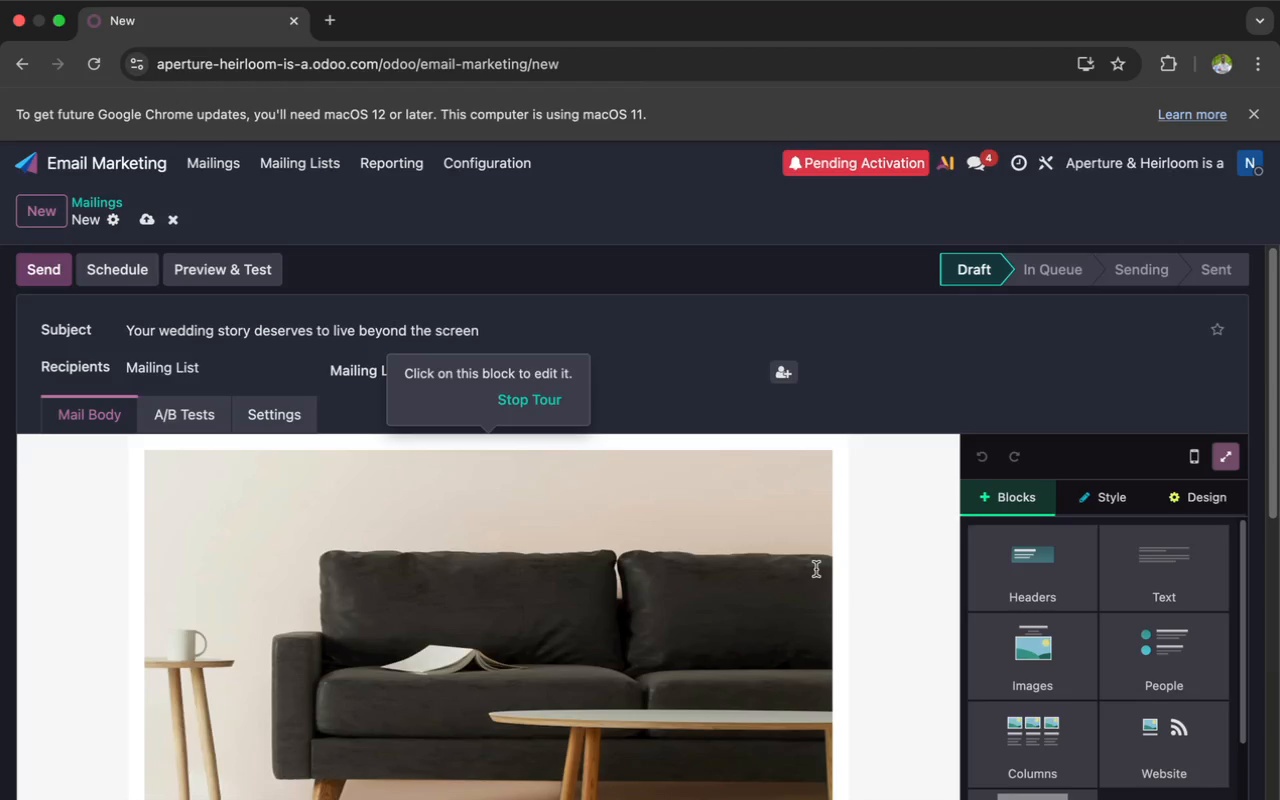 
scroll: coordinate [816, 569], scroll_direction: down, amount: 11.0
 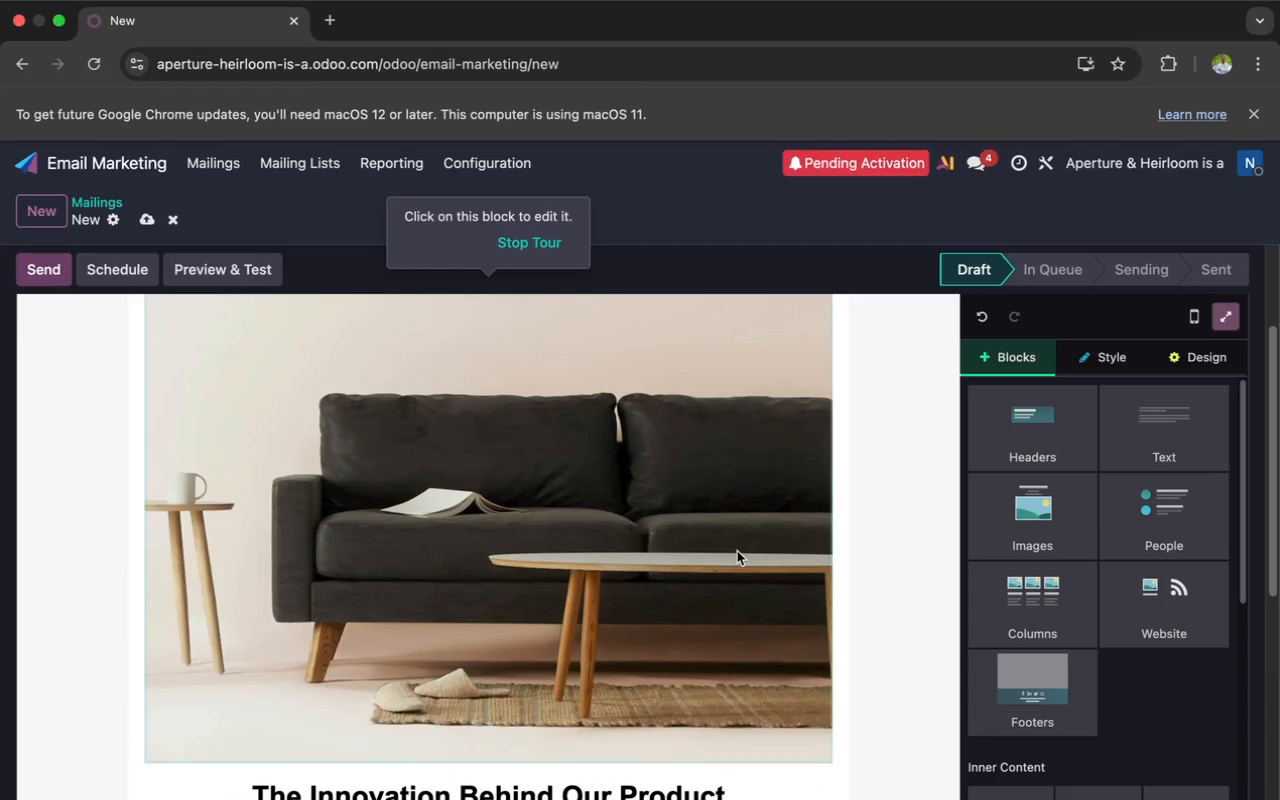 
double_click([737, 550])
 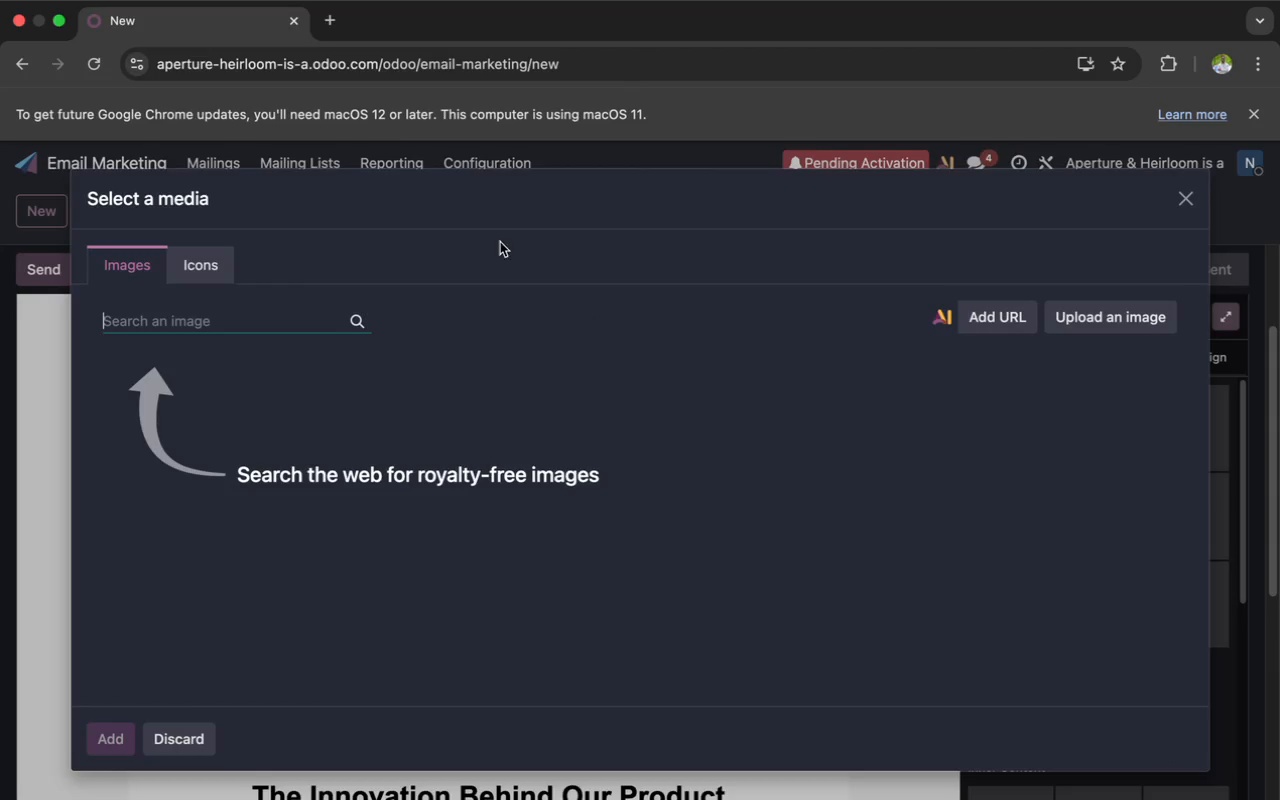 
left_click([337, 21])
 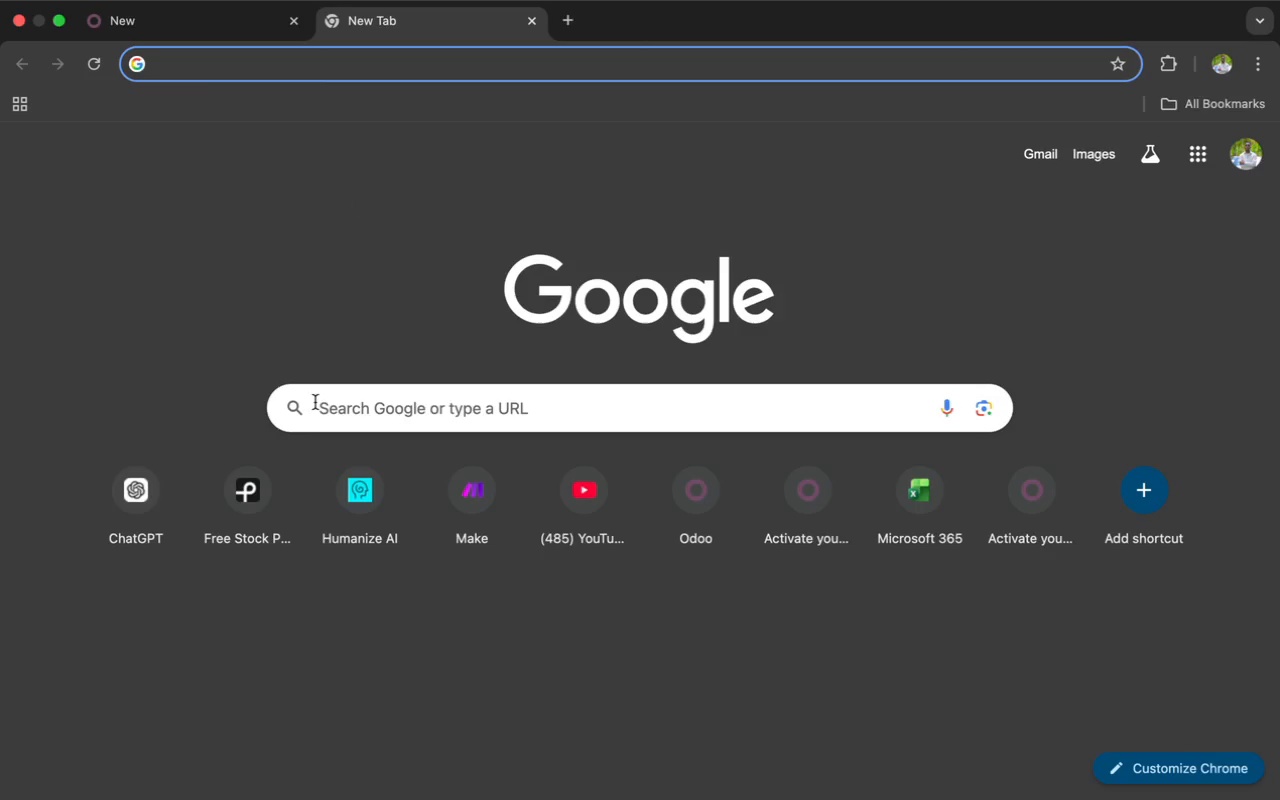 
left_click([261, 489])
 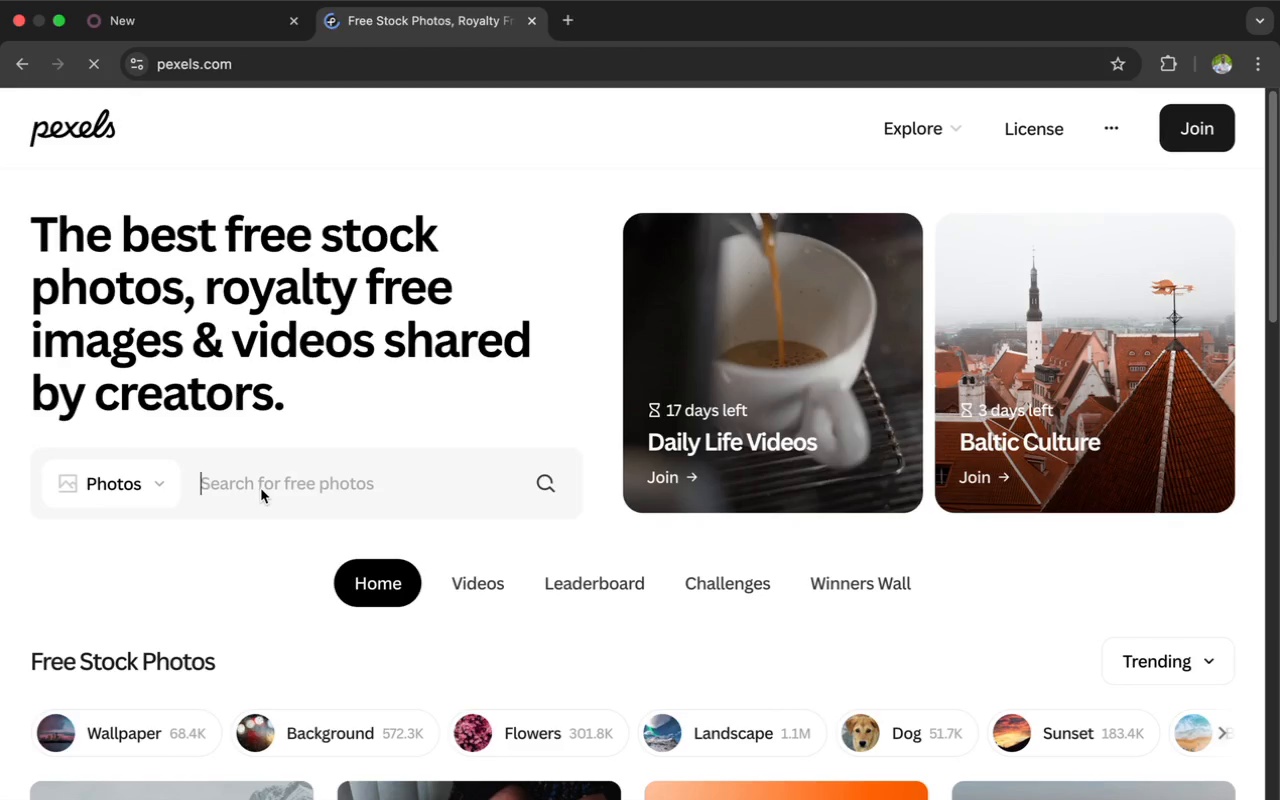 
wait(6.73)
 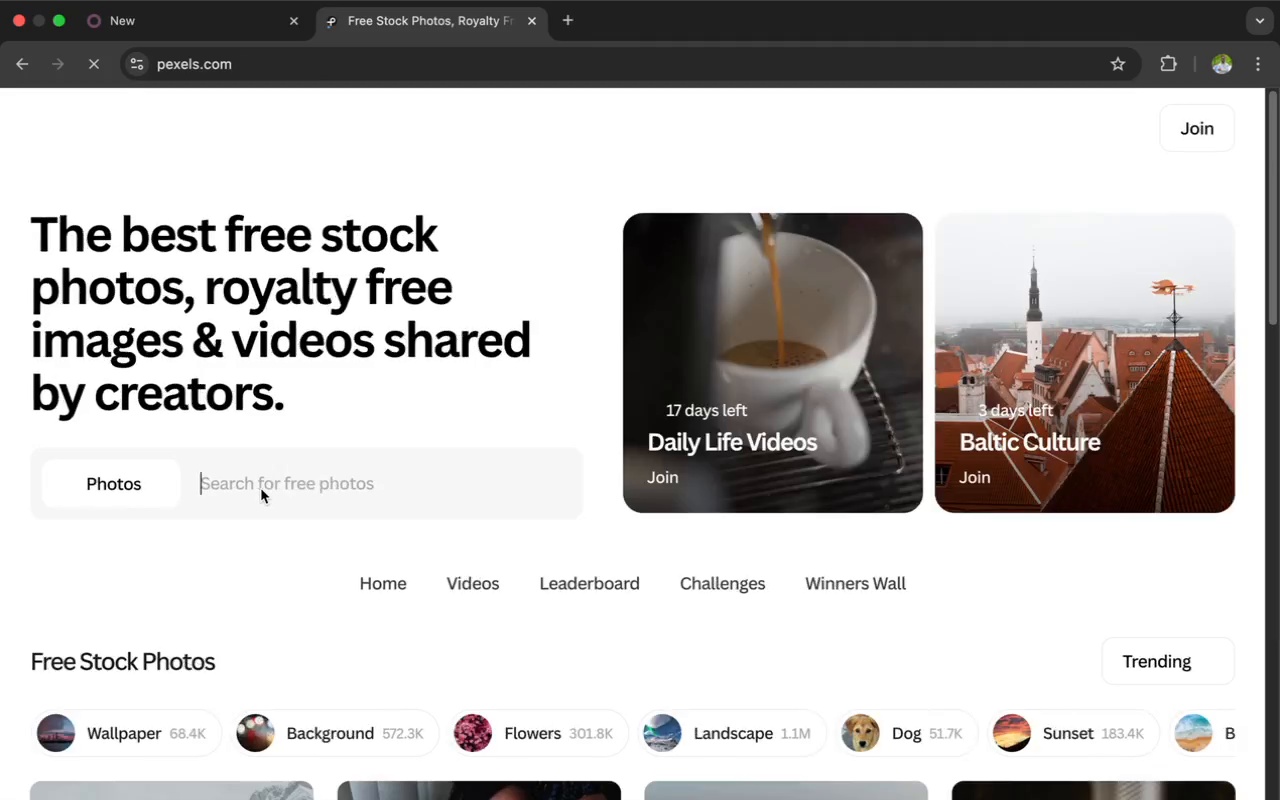 
type(luxury album flat lay image)
 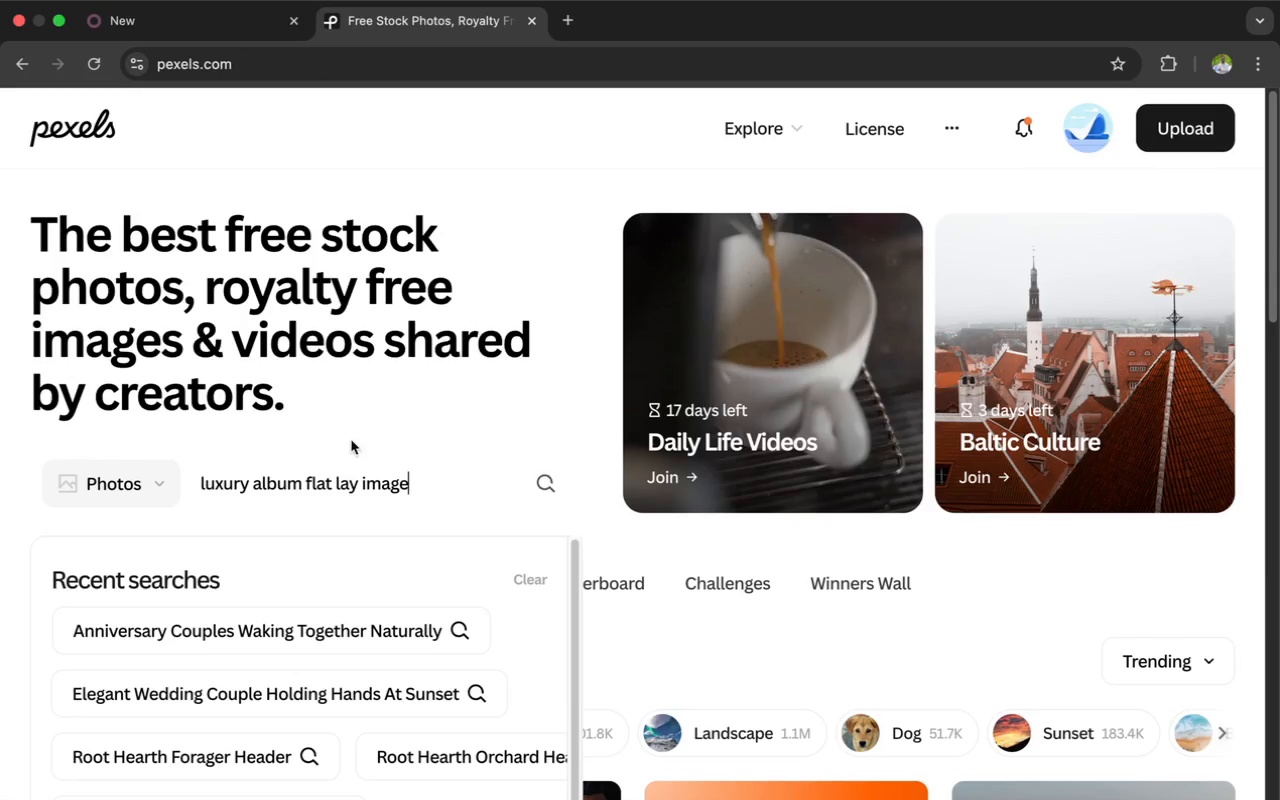 
left_click([531, 483])
 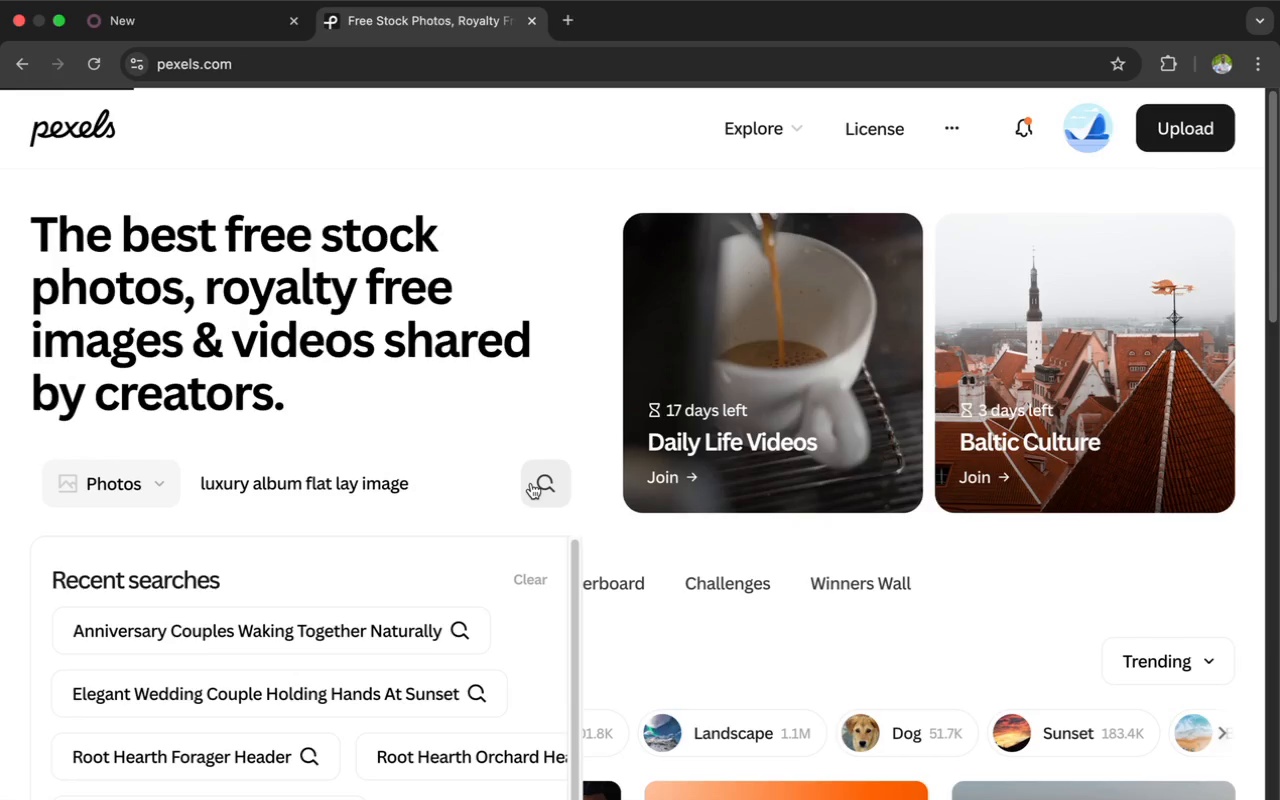 
wait(8.21)
 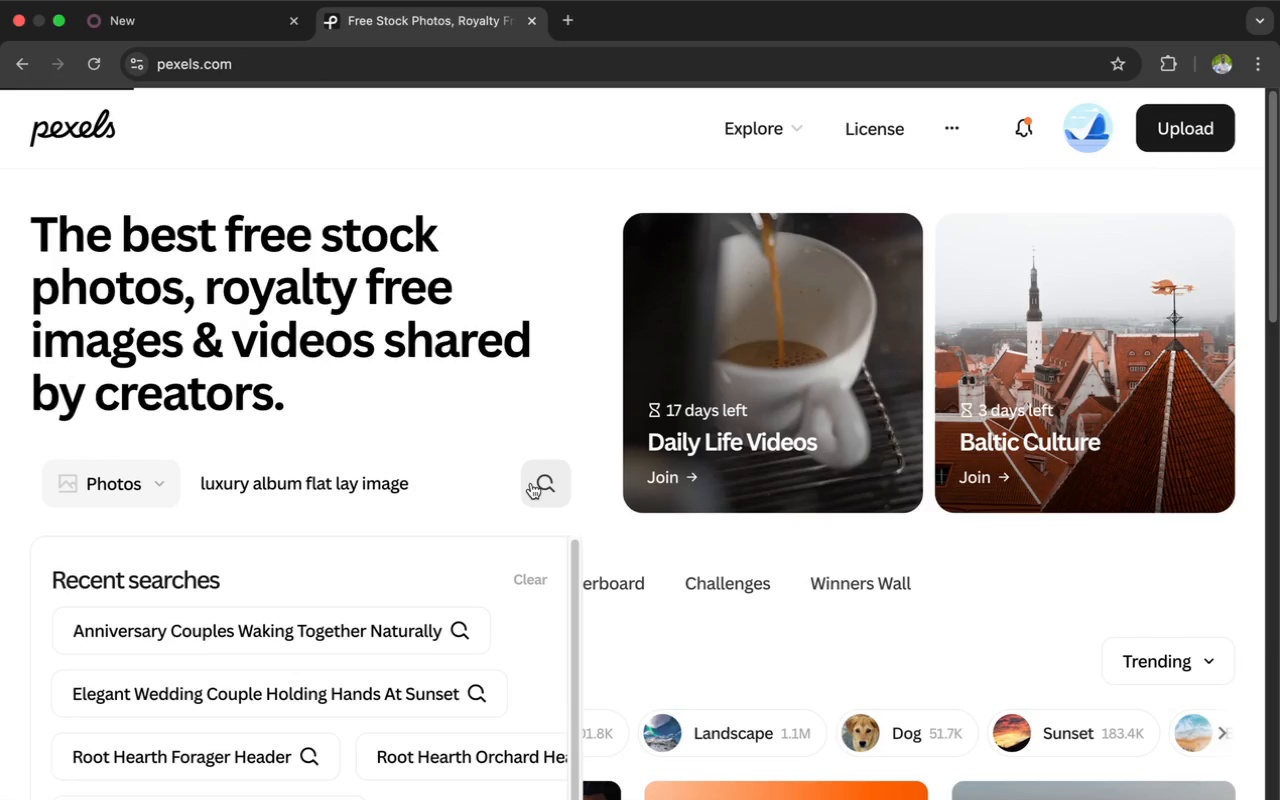 
scroll: coordinate [531, 483], scroll_direction: down, amount: 13.0
 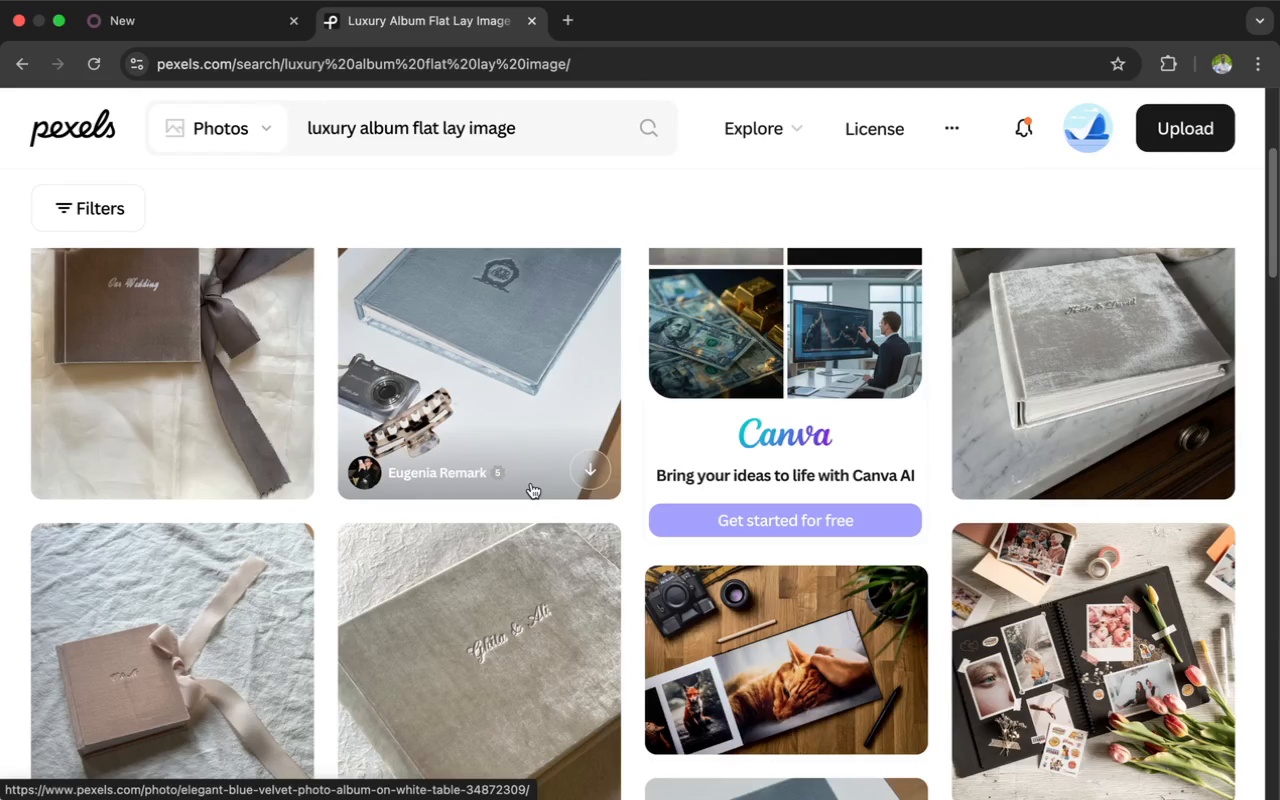 
scroll: coordinate [504, 482], scroll_direction: up, amount: 61.0
 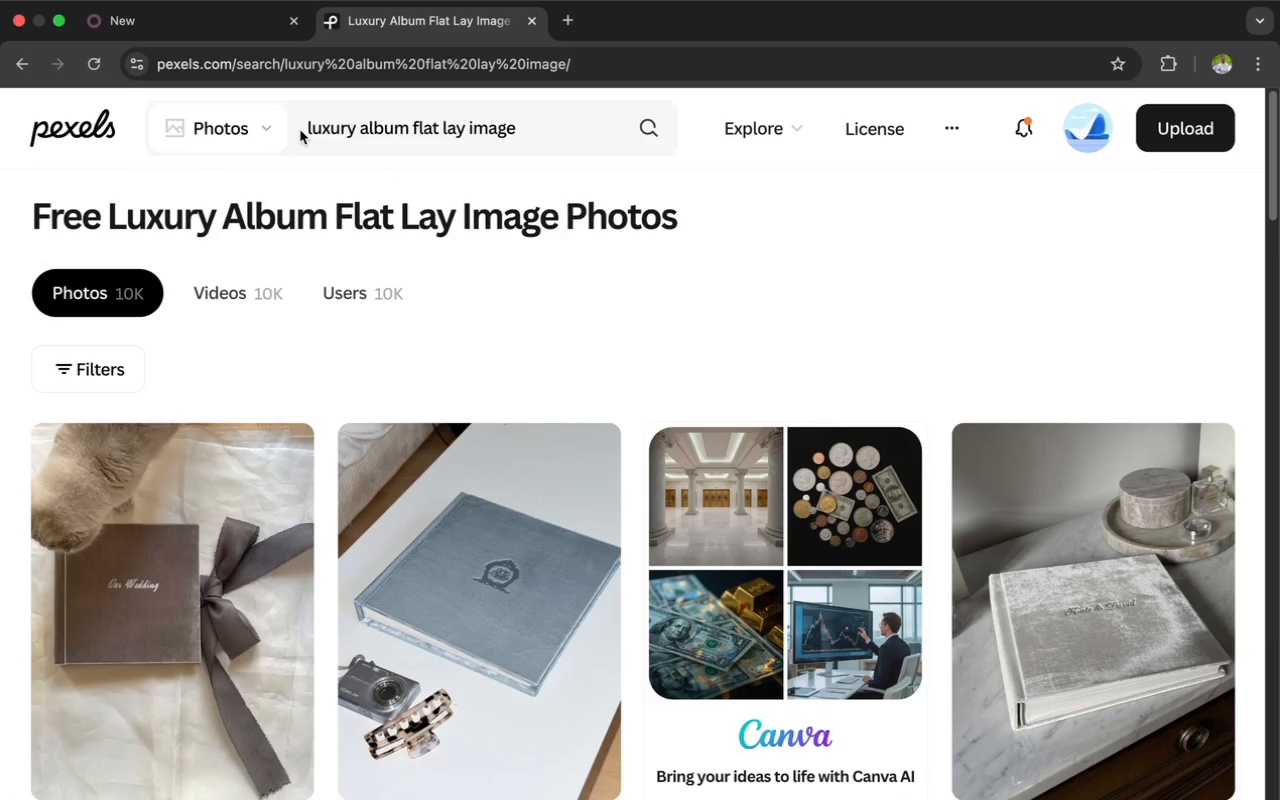 
left_click([305, 129])
 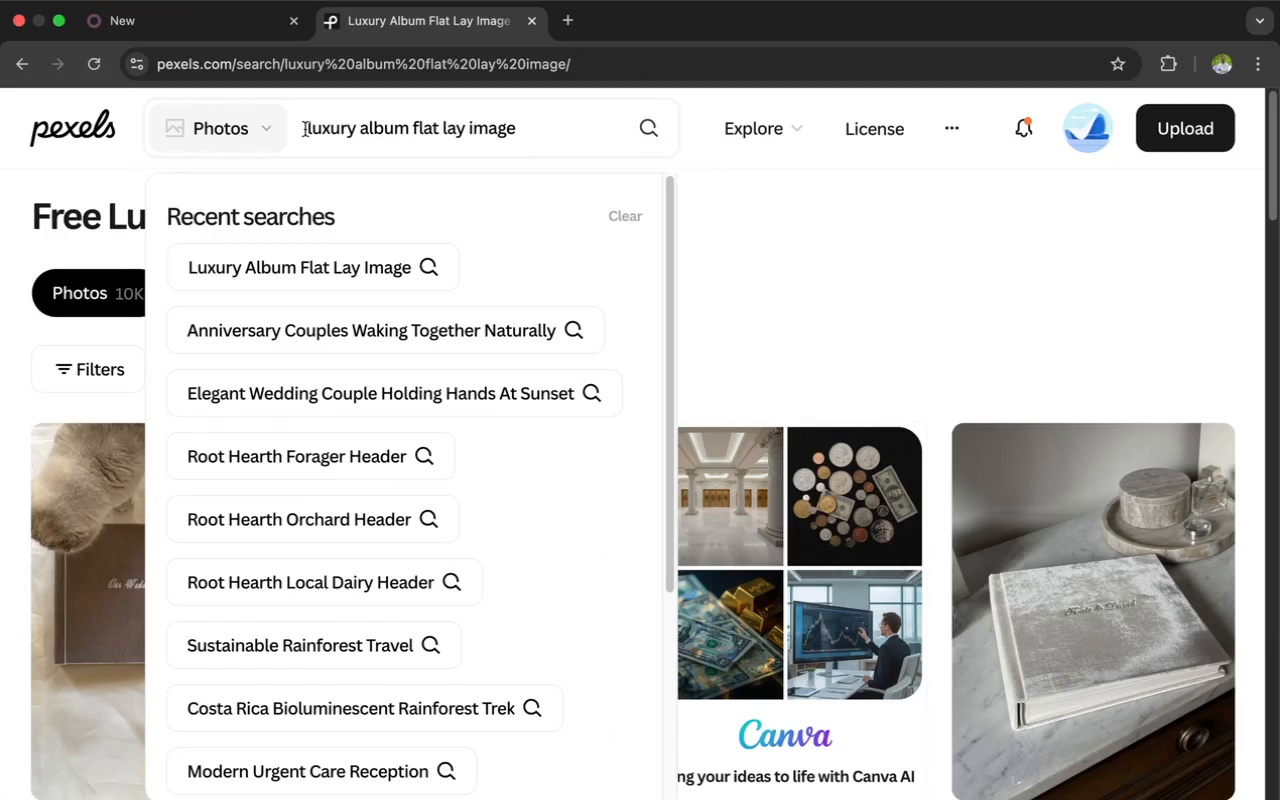 
type(we)
 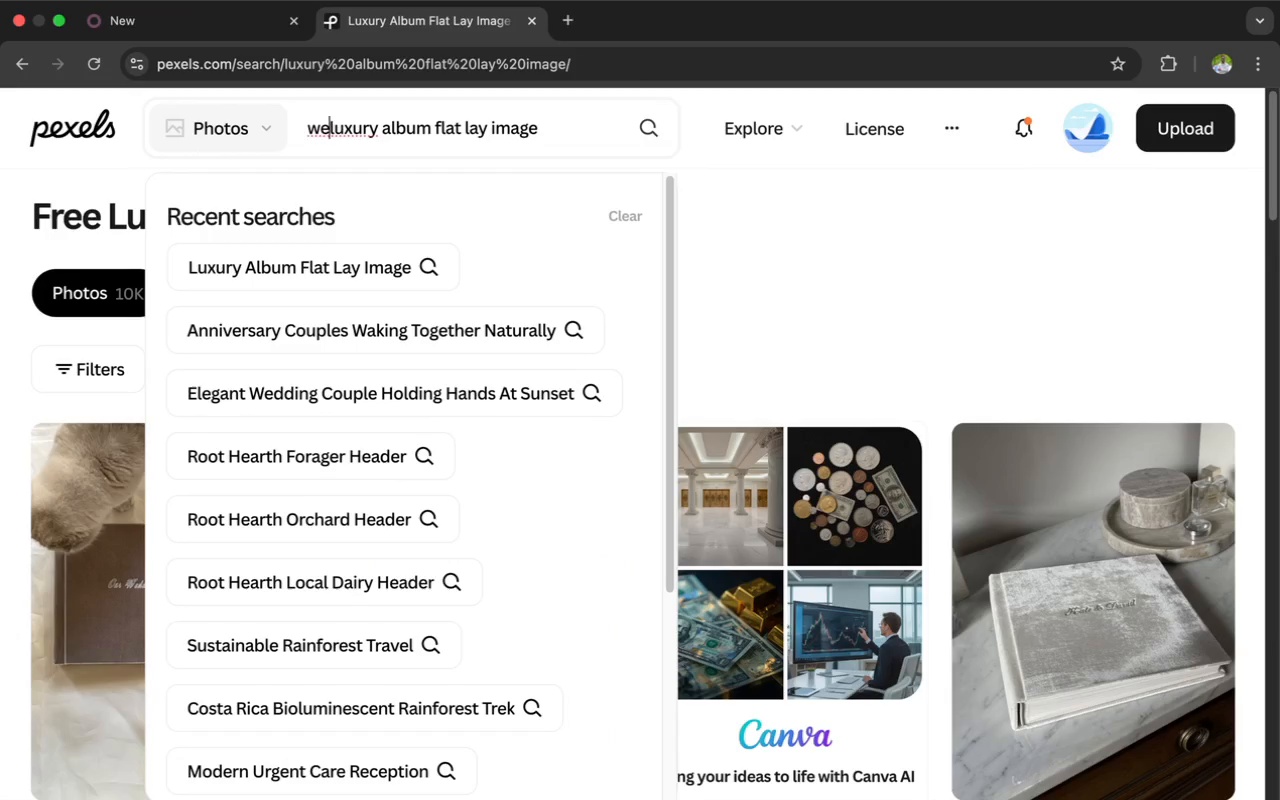 
type(dding )
 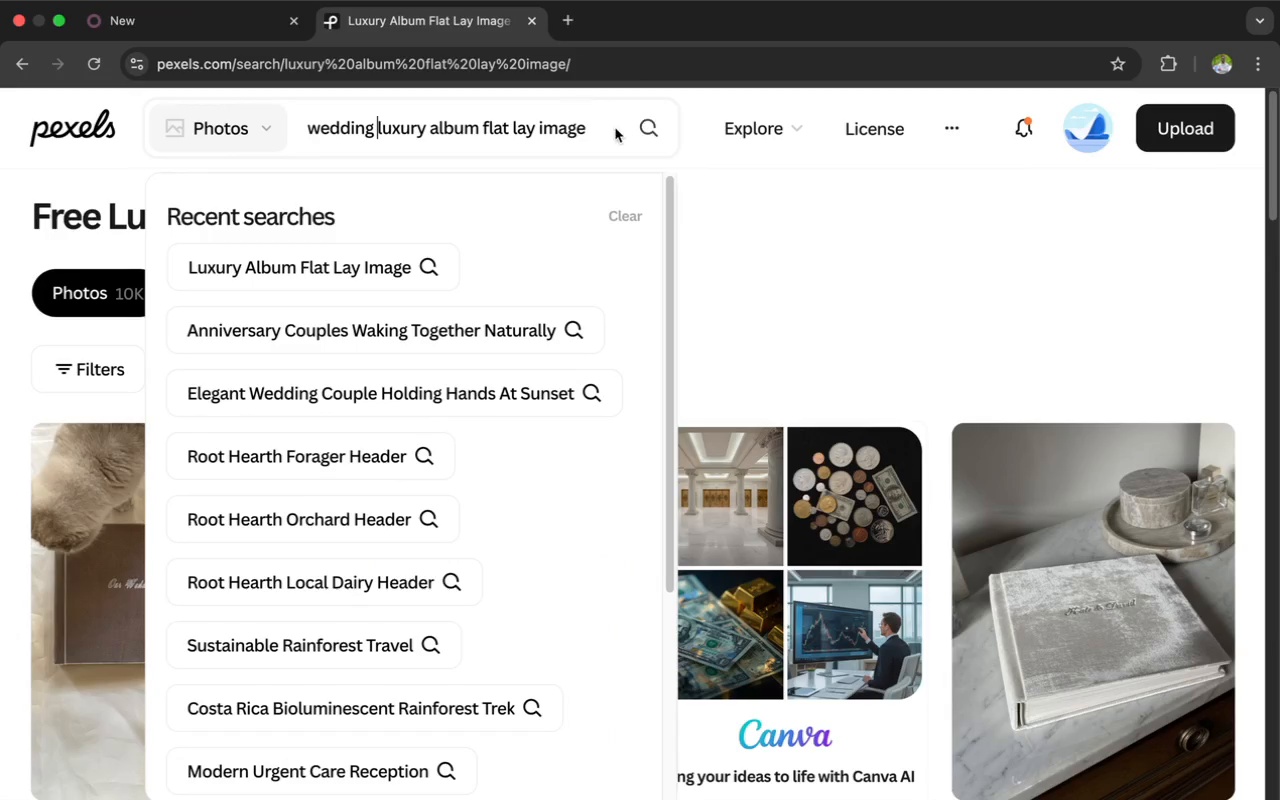 
left_click([633, 129])
 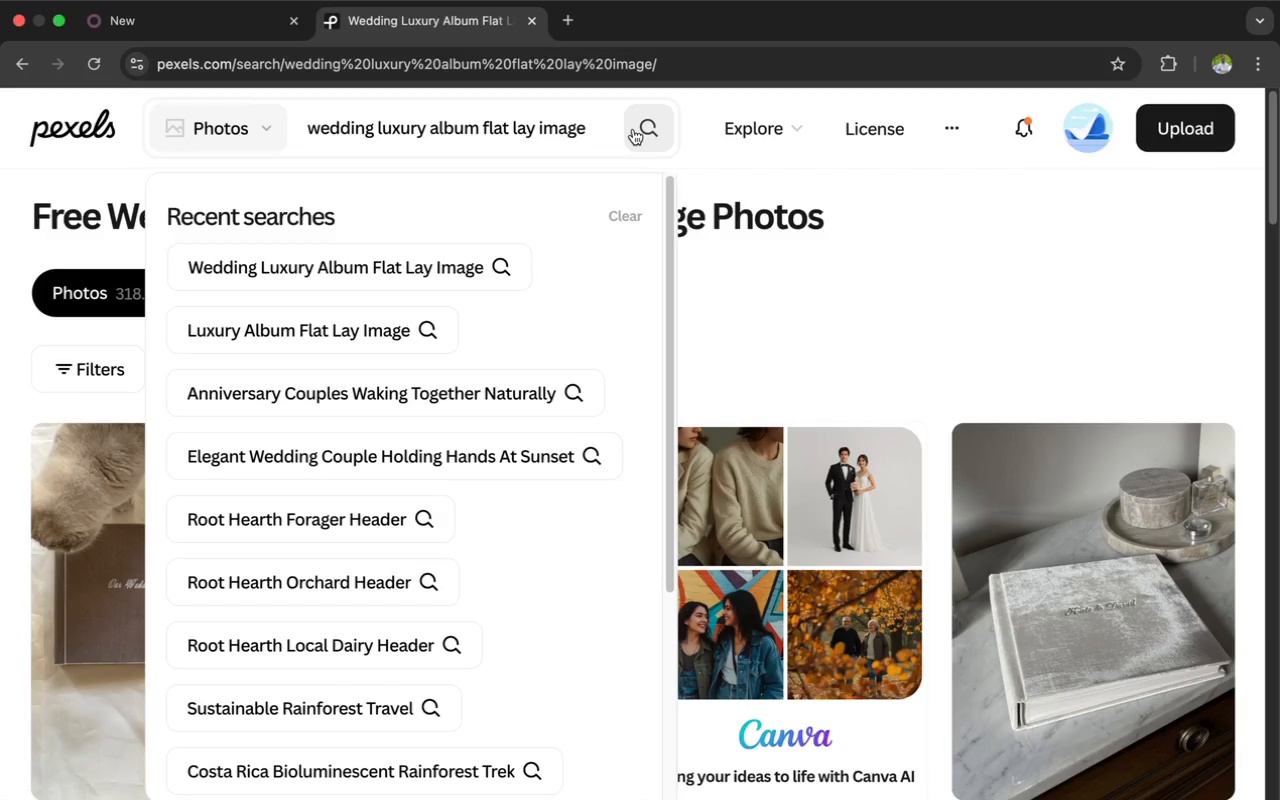 
wait(27.94)
 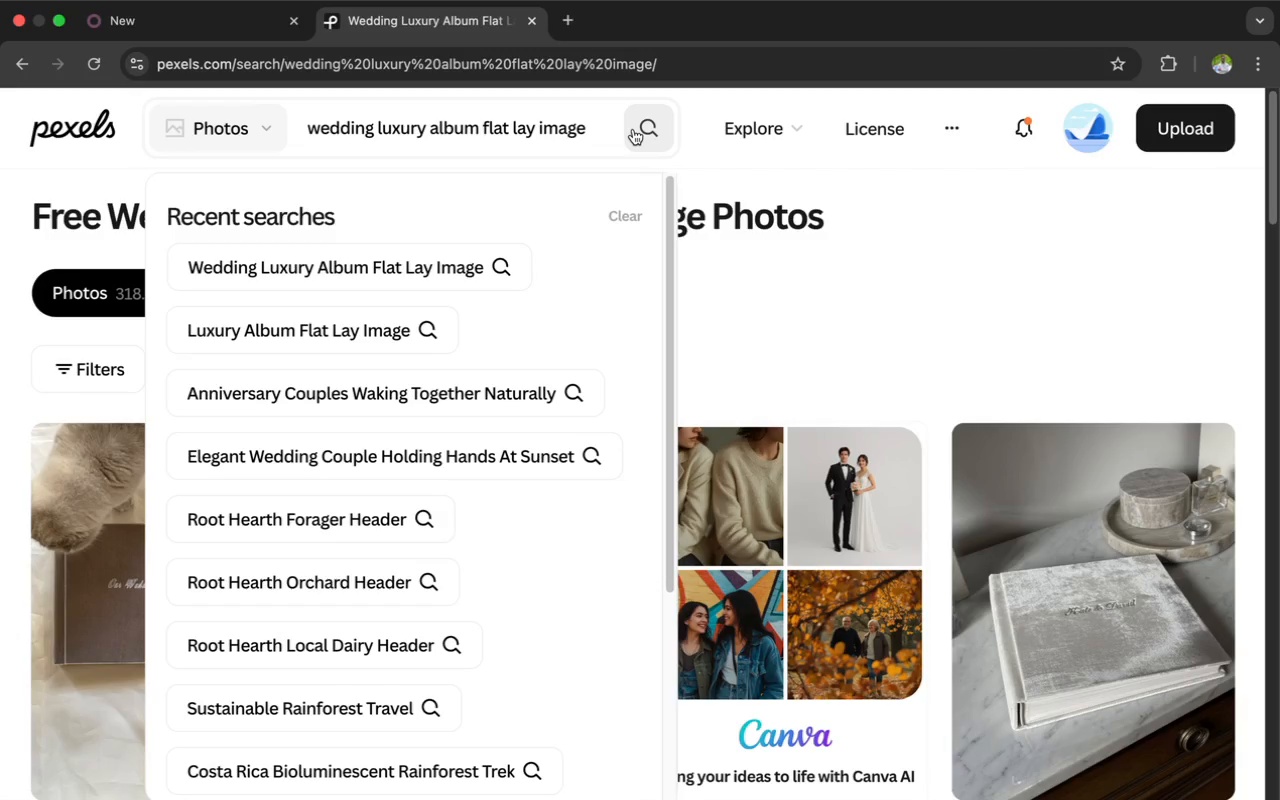 
left_click([652, 123])
 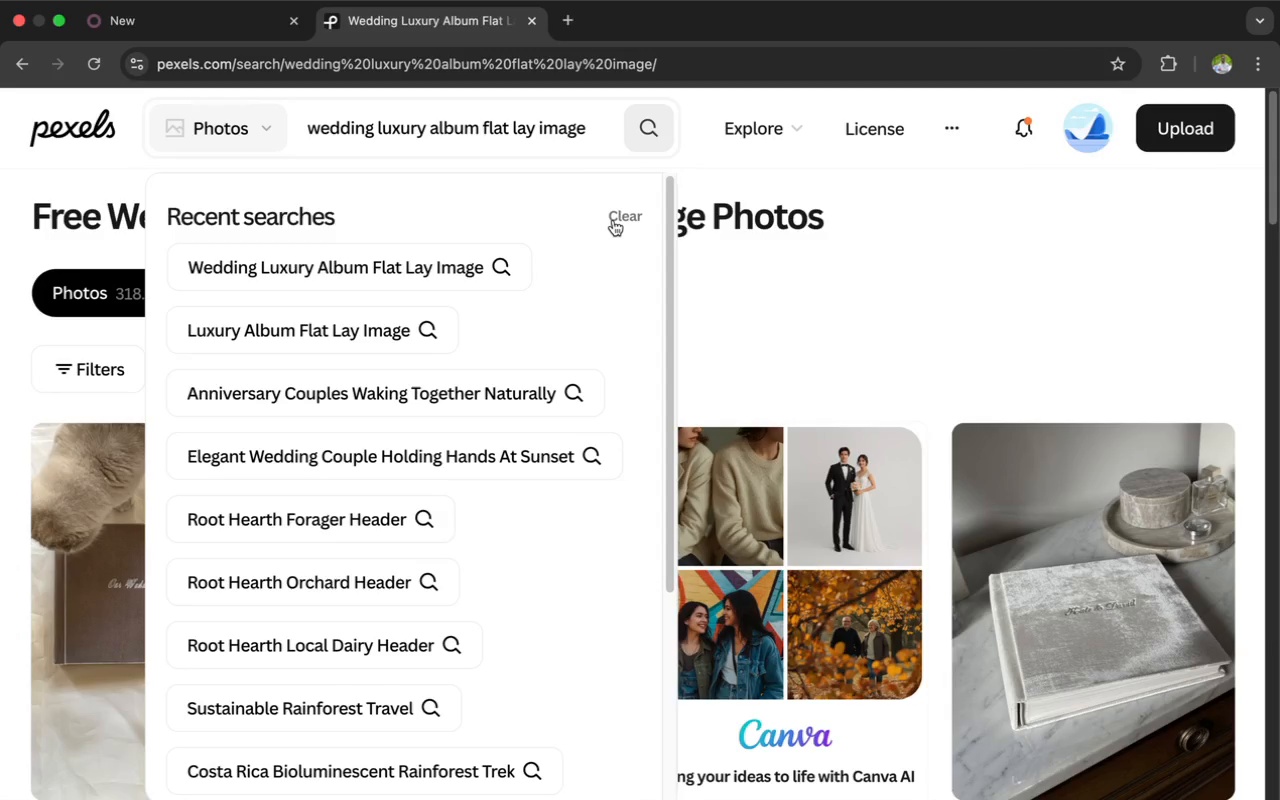 
left_click([752, 346])
 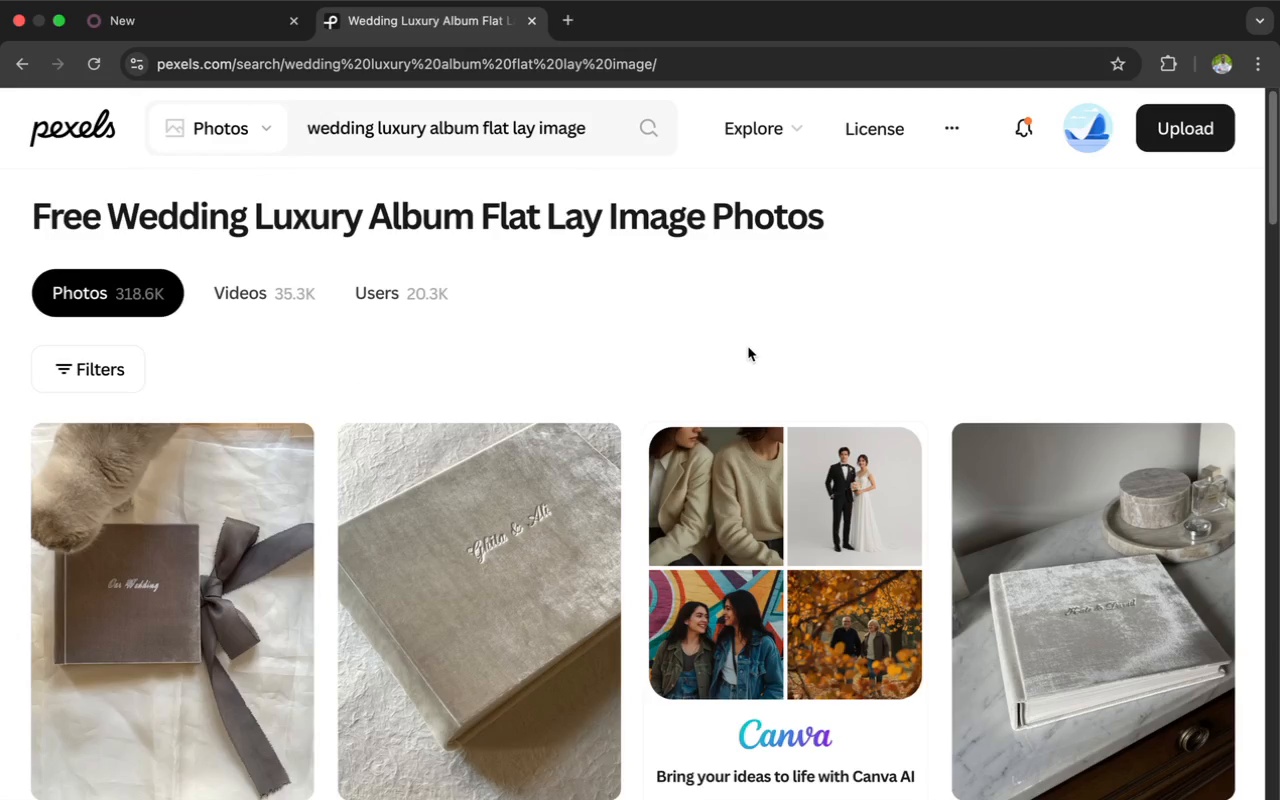 
scroll: coordinate [603, 407], scroll_direction: down, amount: 55.0
 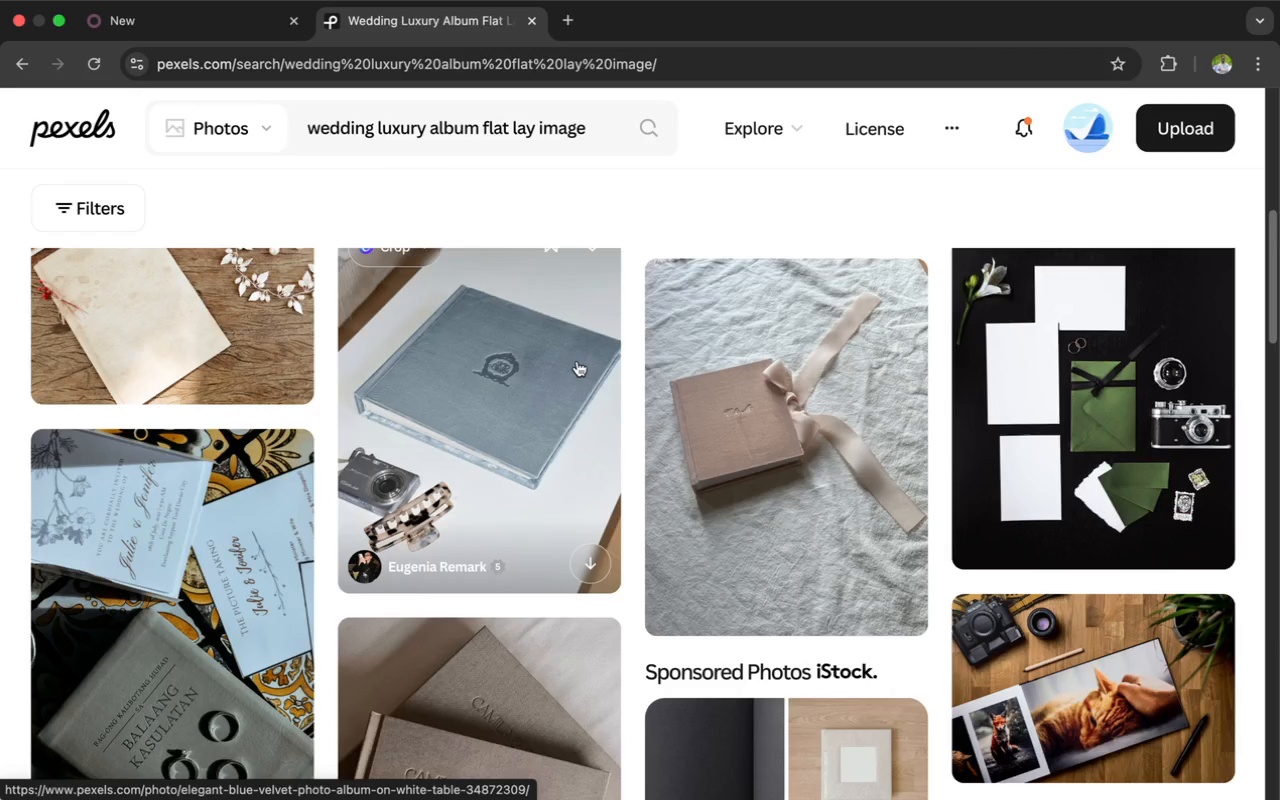 
wait(36.27)
 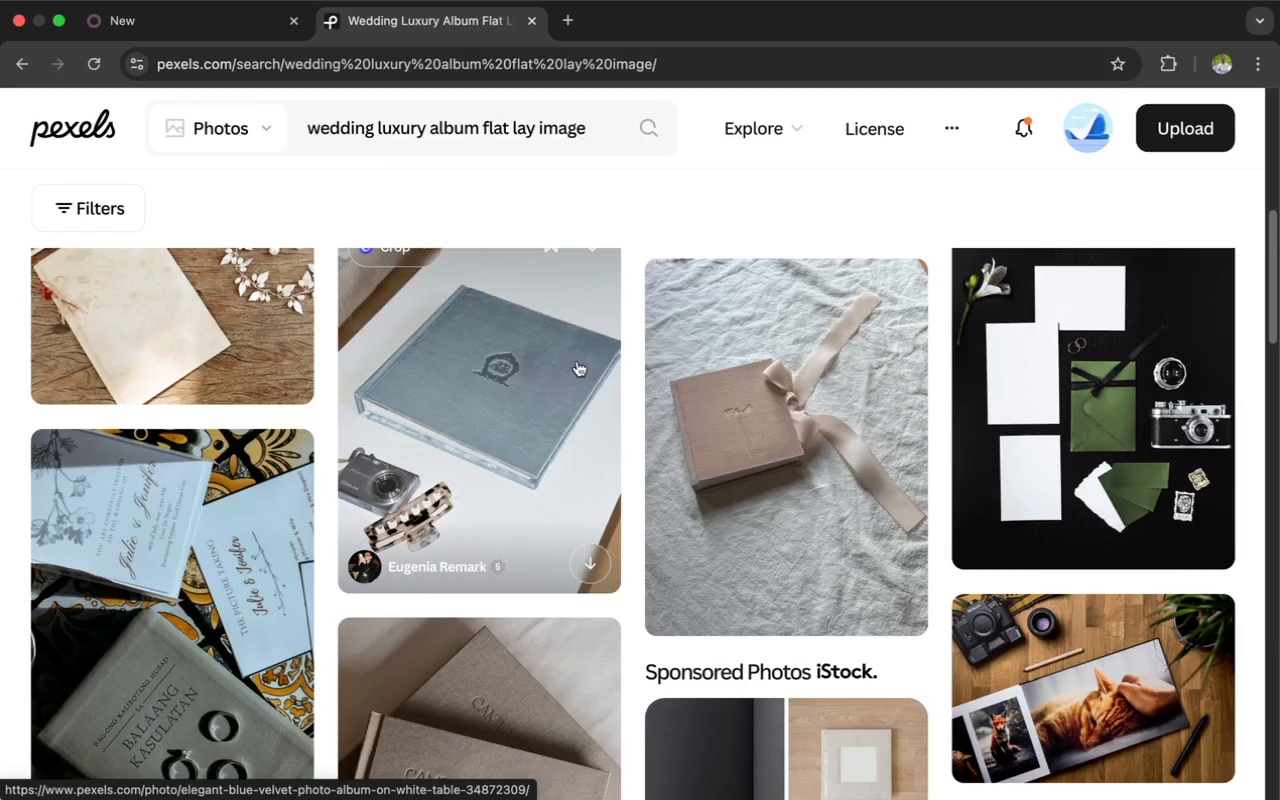 
scroll: coordinate [412, 146], scroll_direction: up, amount: 12.0
 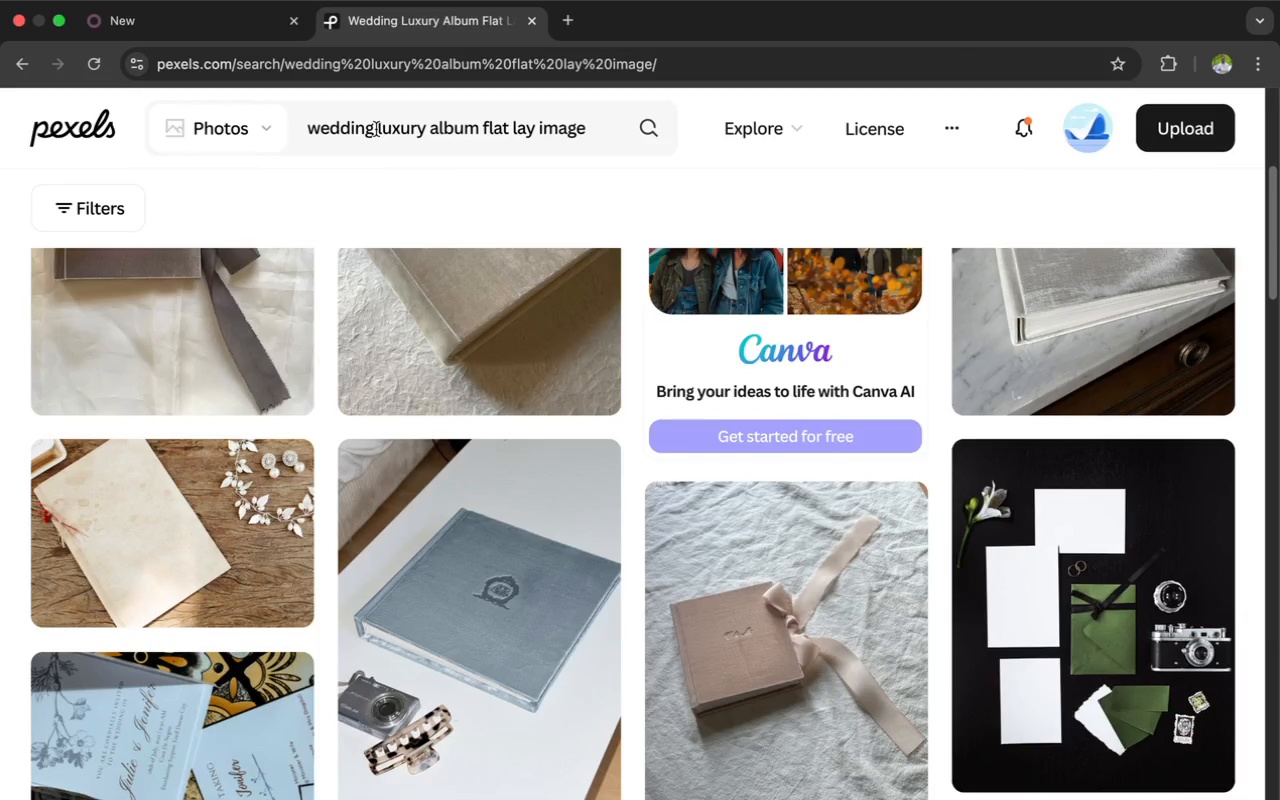 
left_click([375, 127])
 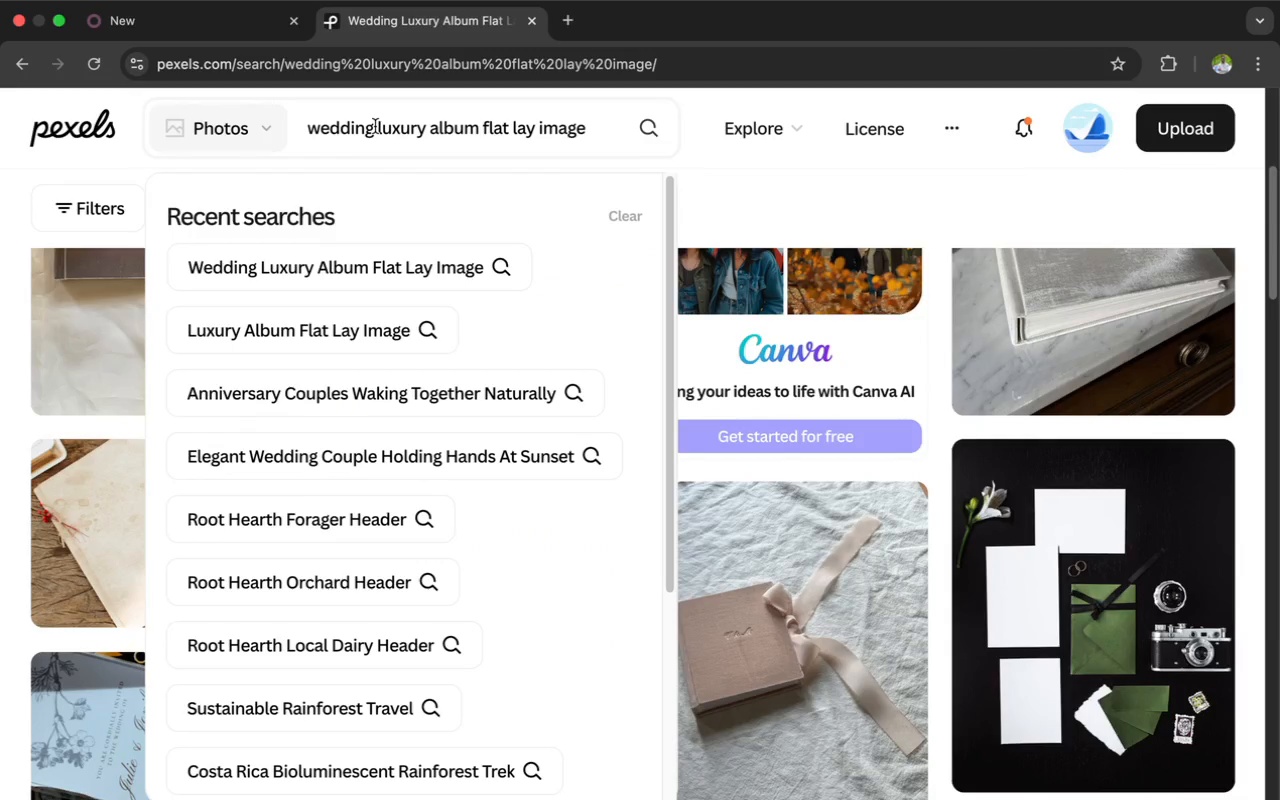 
key(Backspace)
key(Backspace)
key(Backspace)
key(Backspace)
key(Backspace)
key(Backspace)
key(Backspace)
type(wedding couple holding hands)
 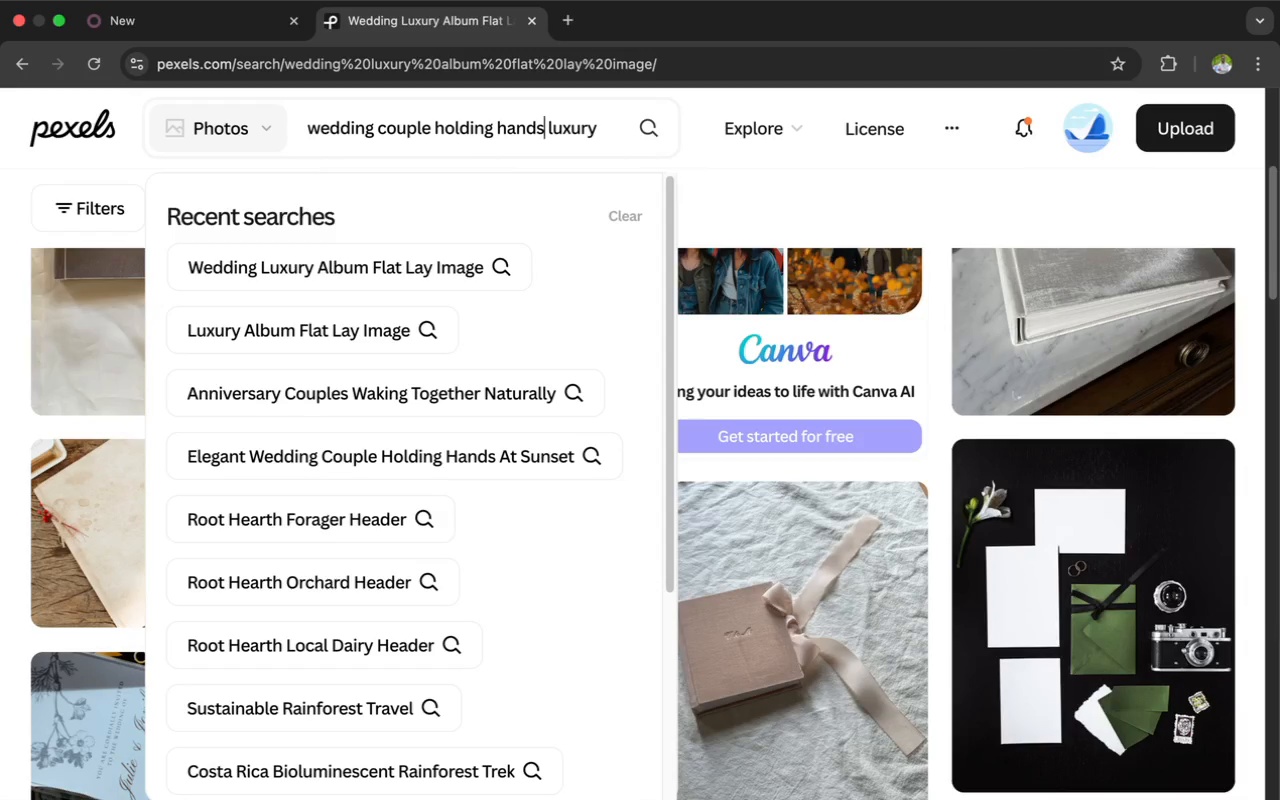 
key(Enter)
 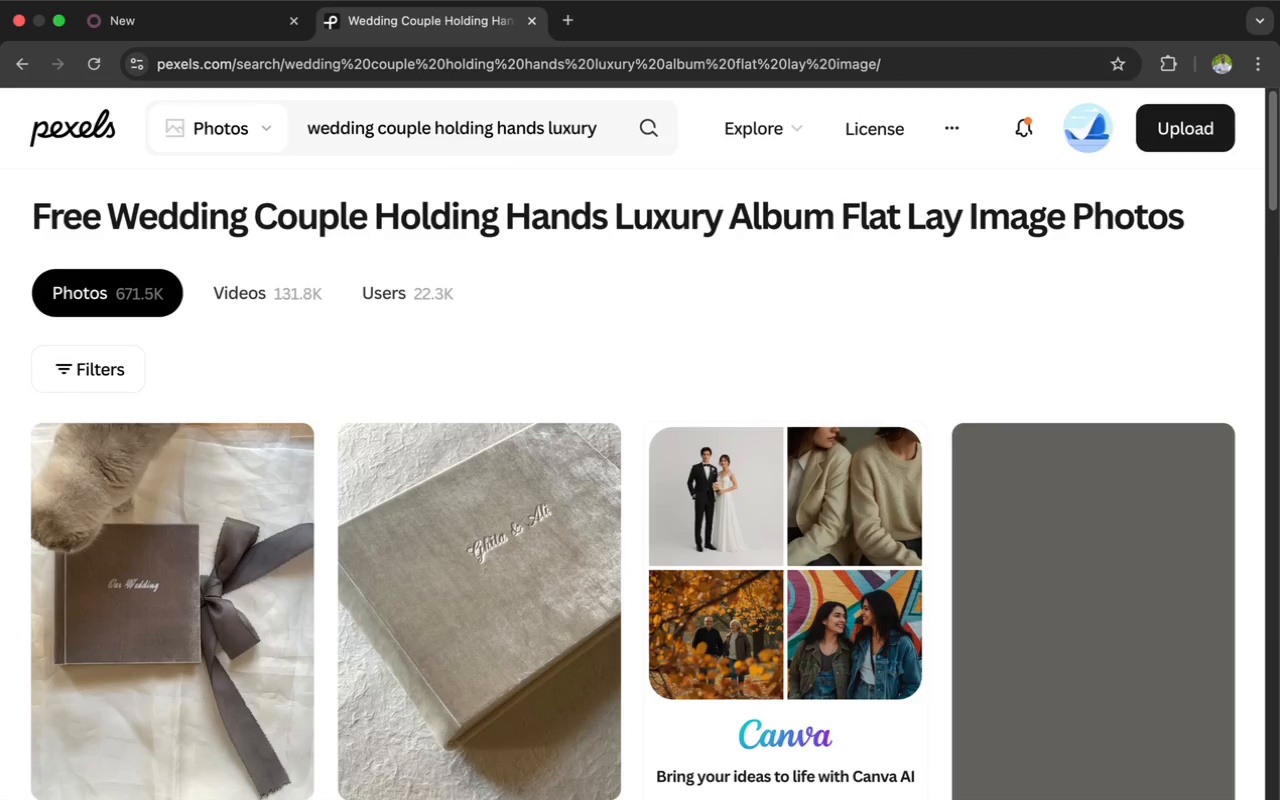 
wait(6.82)
 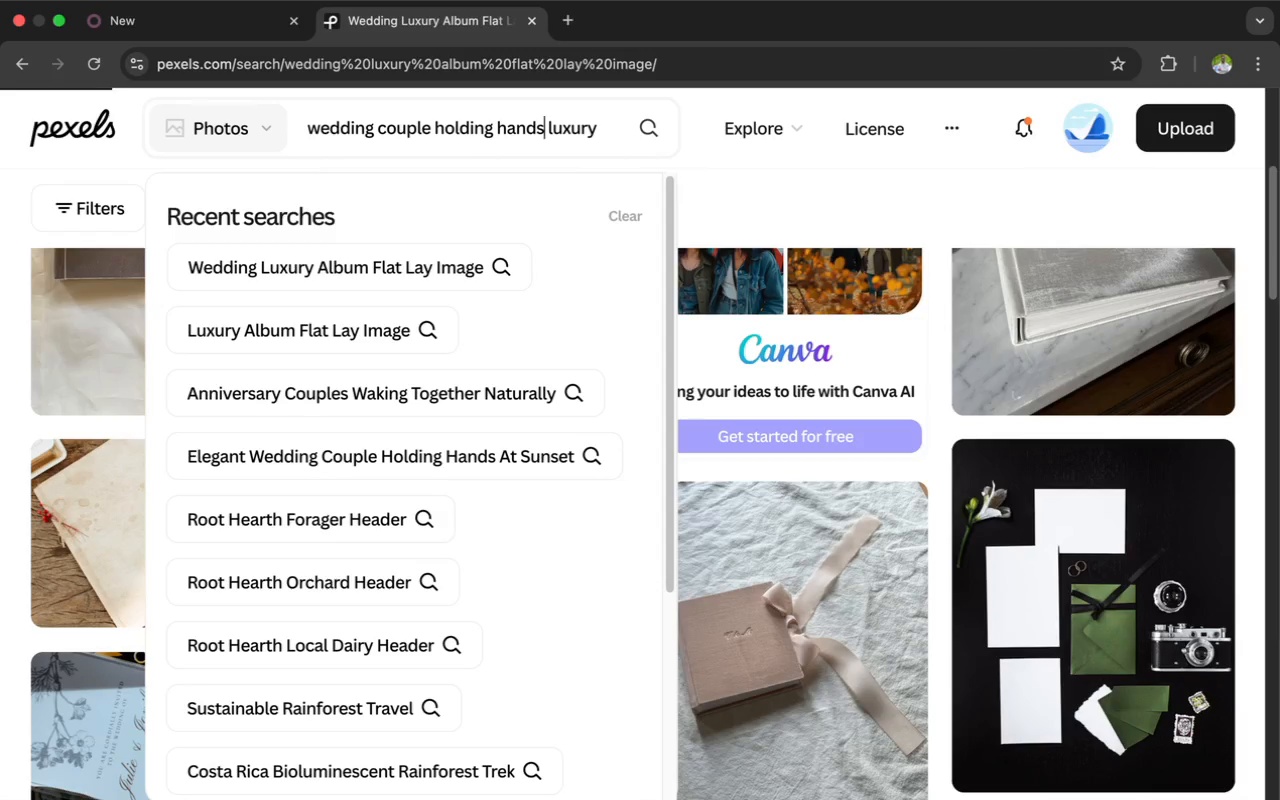 
scroll: coordinate [436, 331], scroll_direction: down, amount: 54.0
 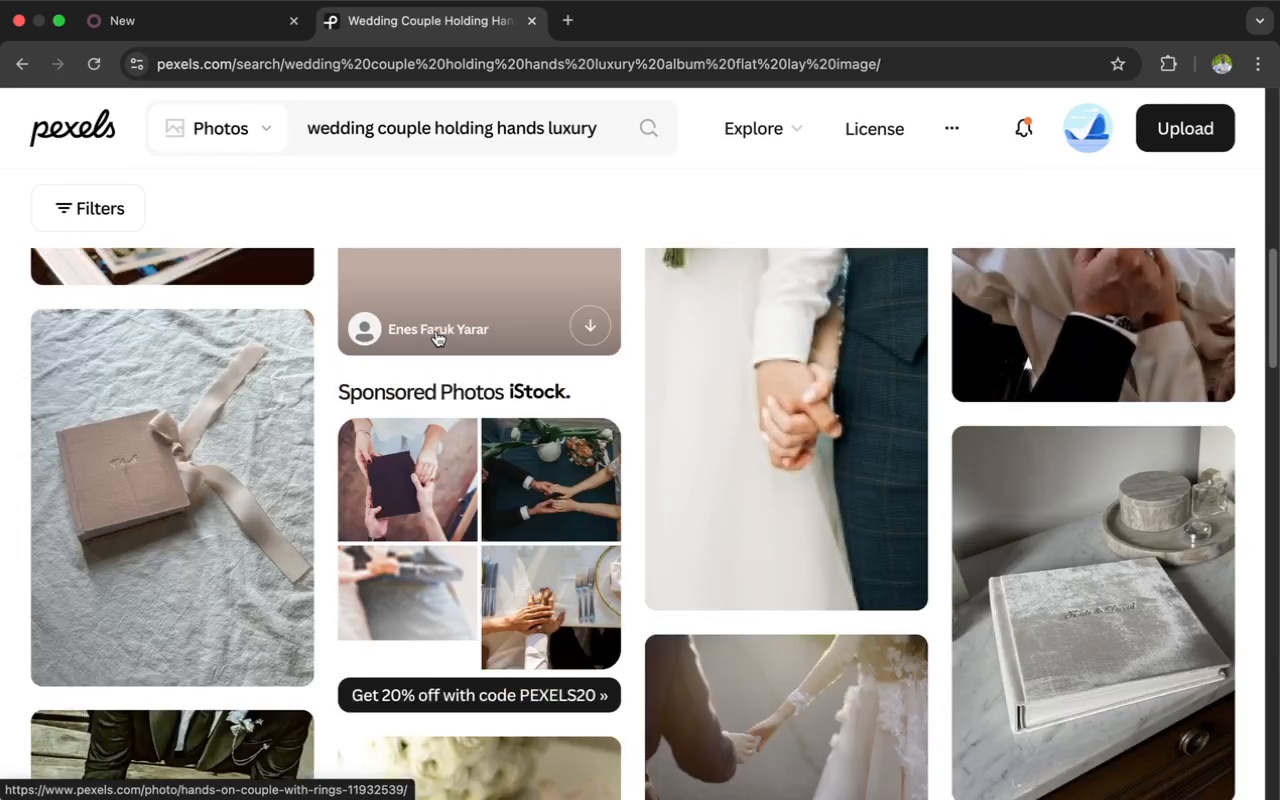 
scroll: coordinate [436, 331], scroll_direction: up, amount: 14.0
 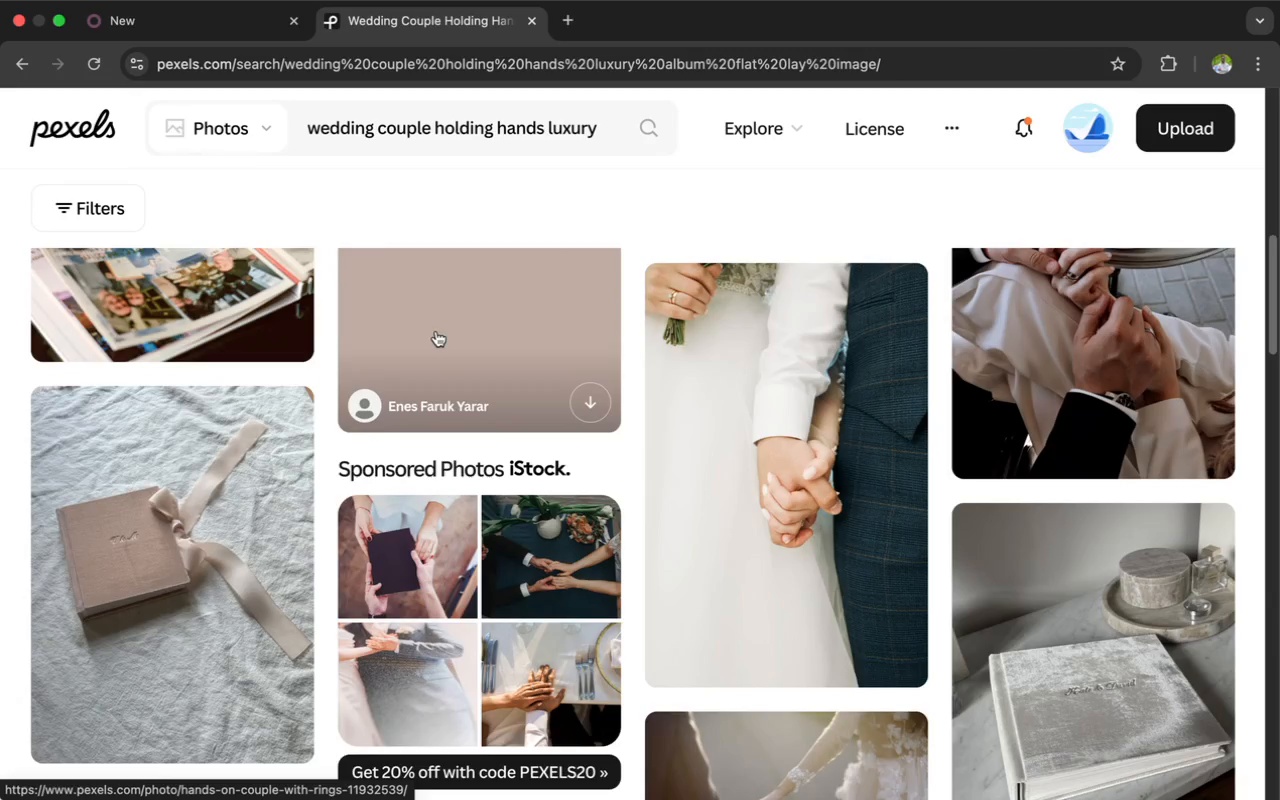 
scroll: coordinate [436, 331], scroll_direction: down, amount: 33.0
 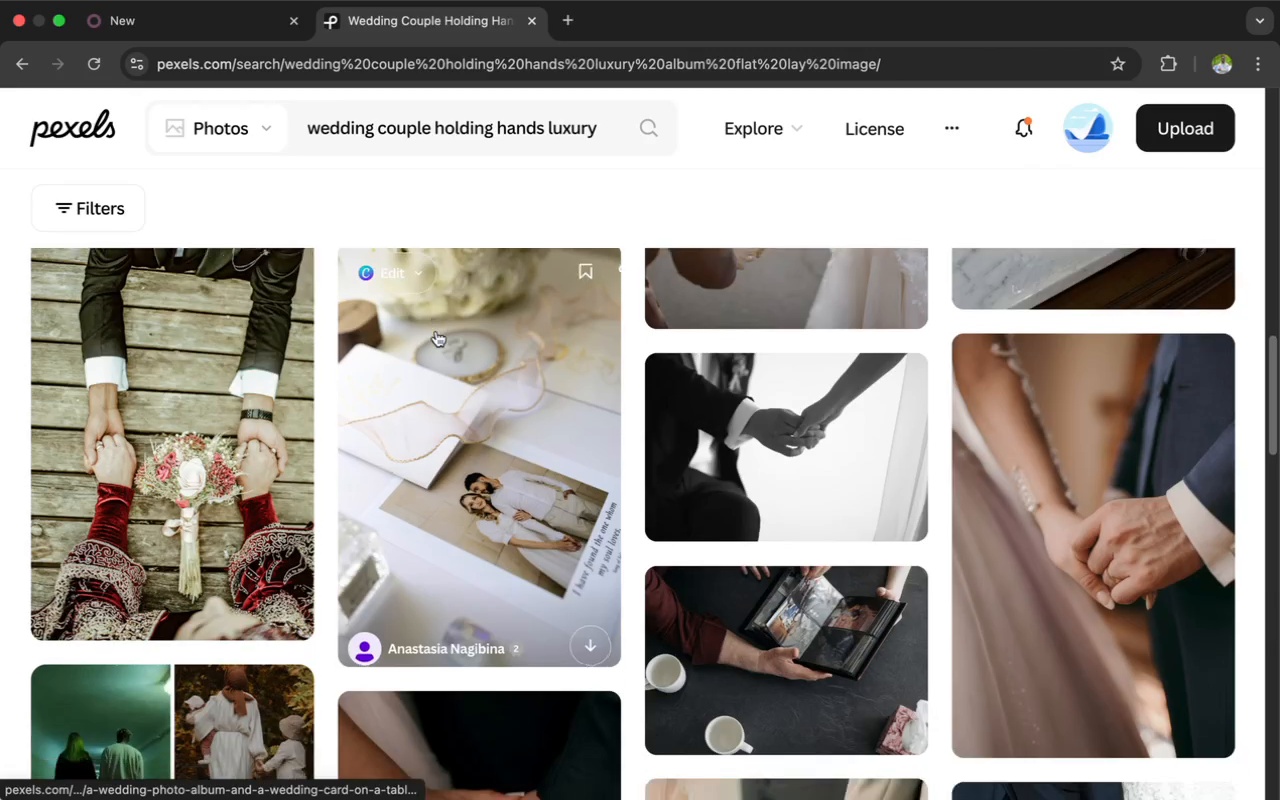 
scroll: coordinate [436, 331], scroll_direction: up, amount: 47.0
 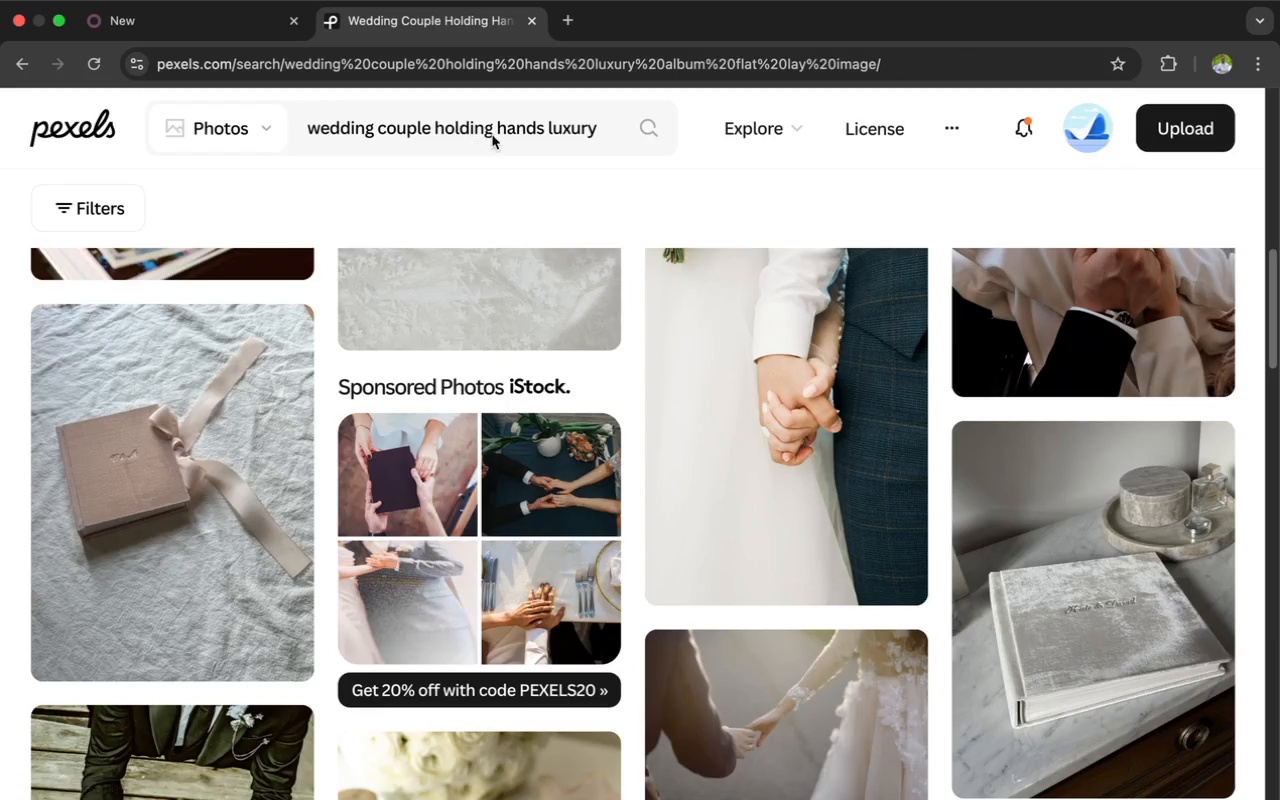 
left_click([494, 133])
 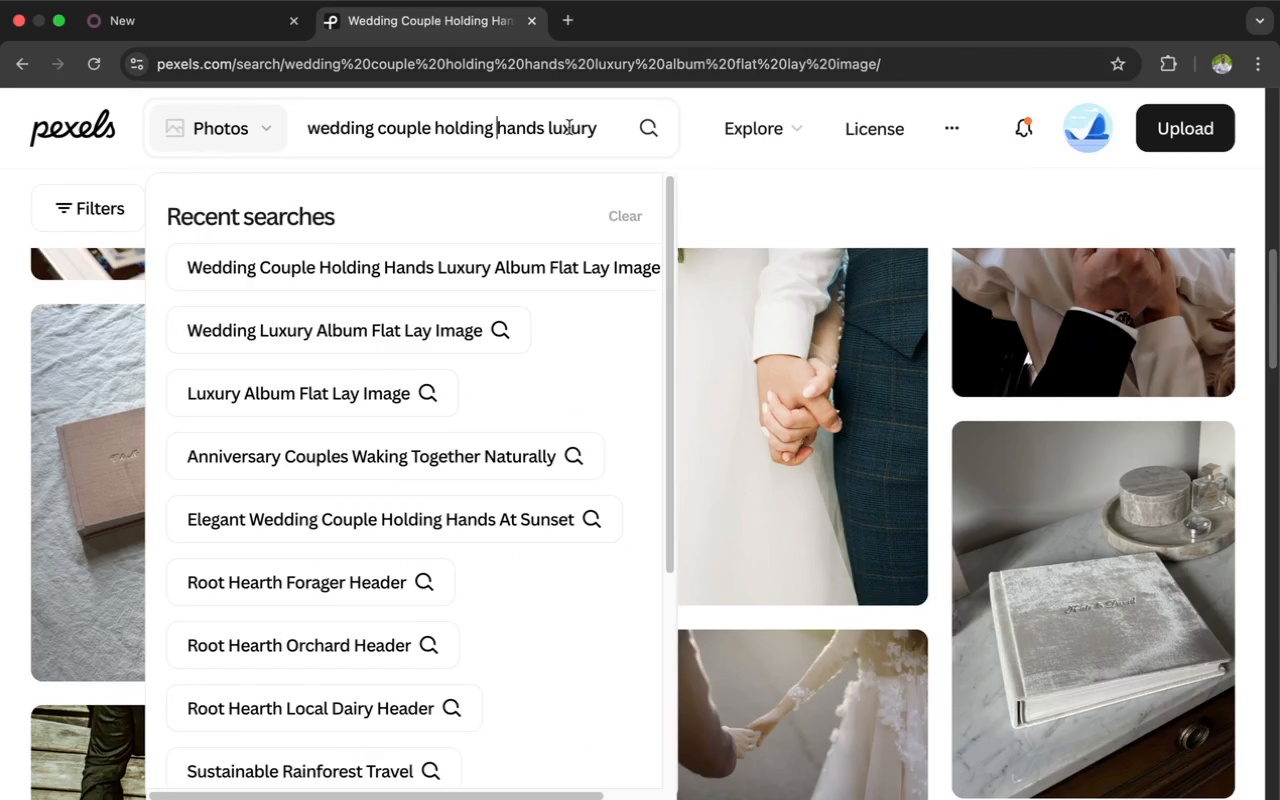 
scroll: coordinate [569, 128], scroll_direction: down, amount: 84.0
 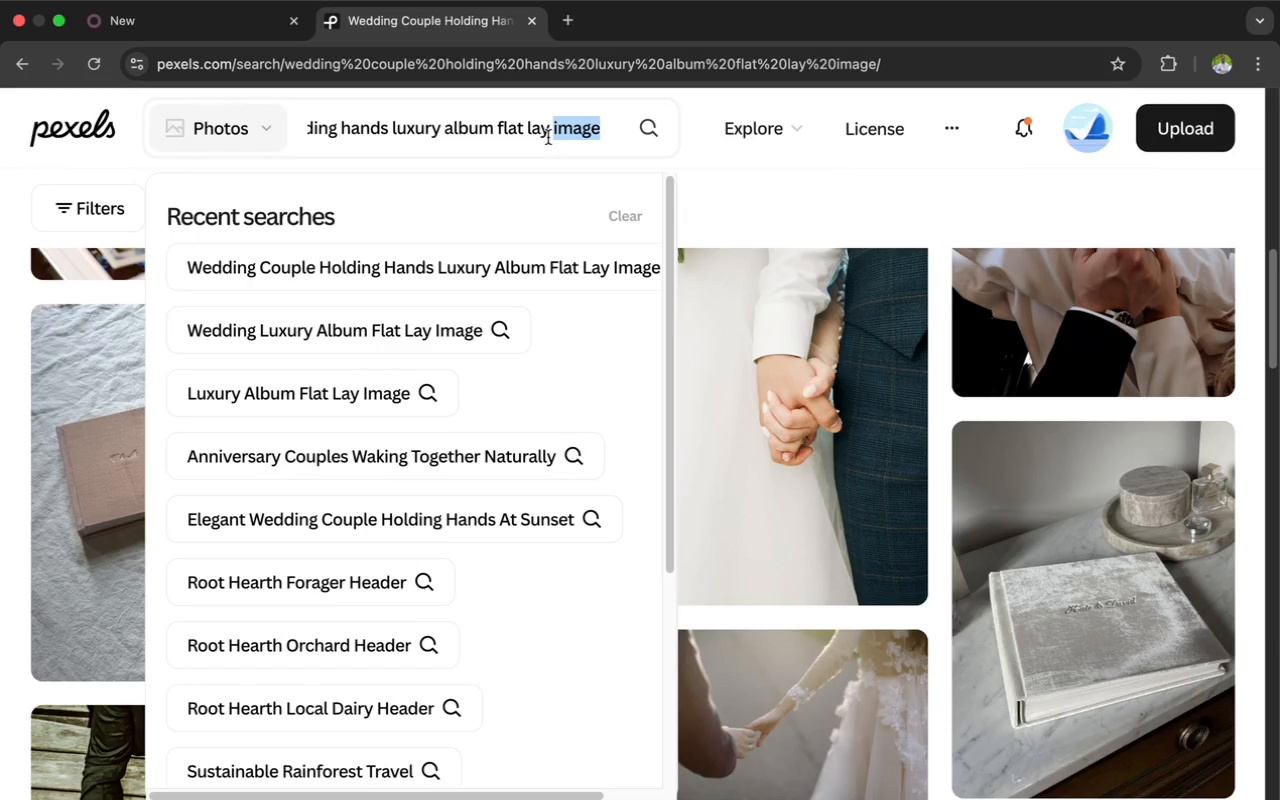 
left_click([603, 126])
 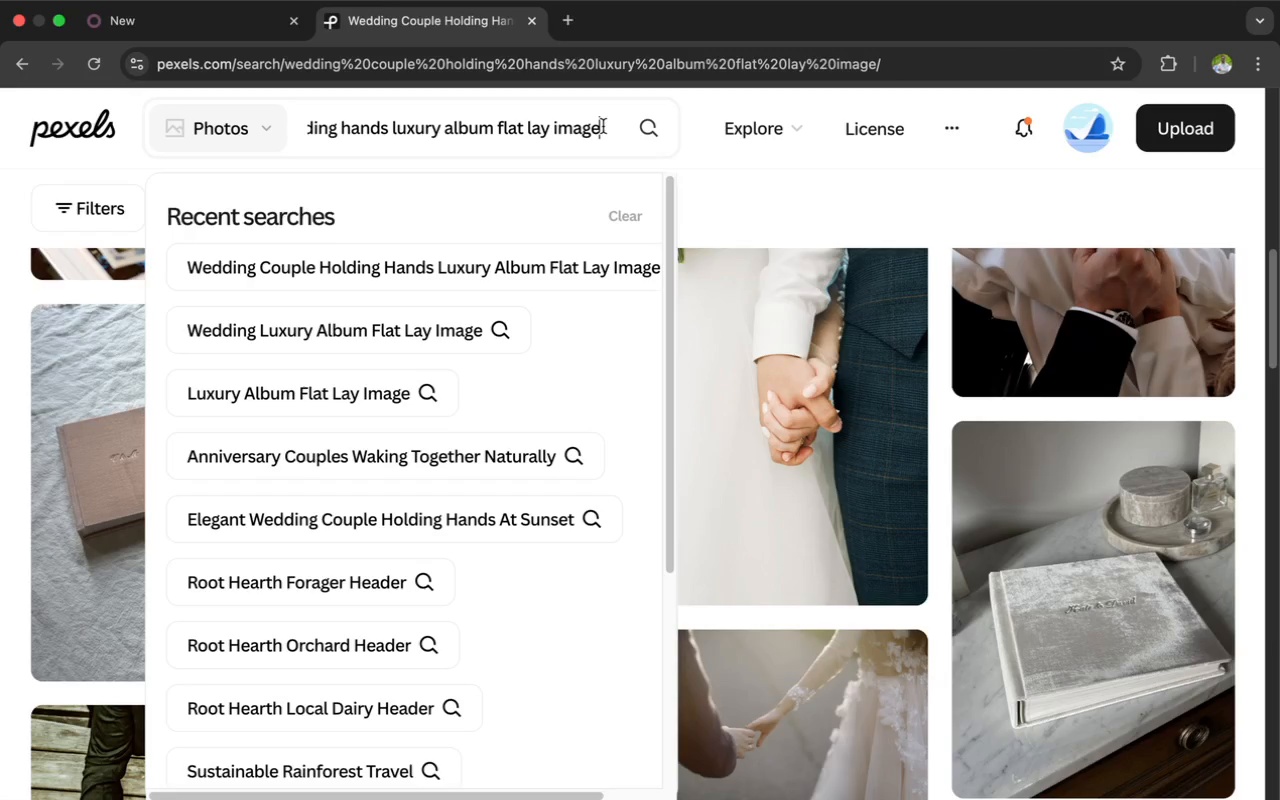 
key(Backspace)
 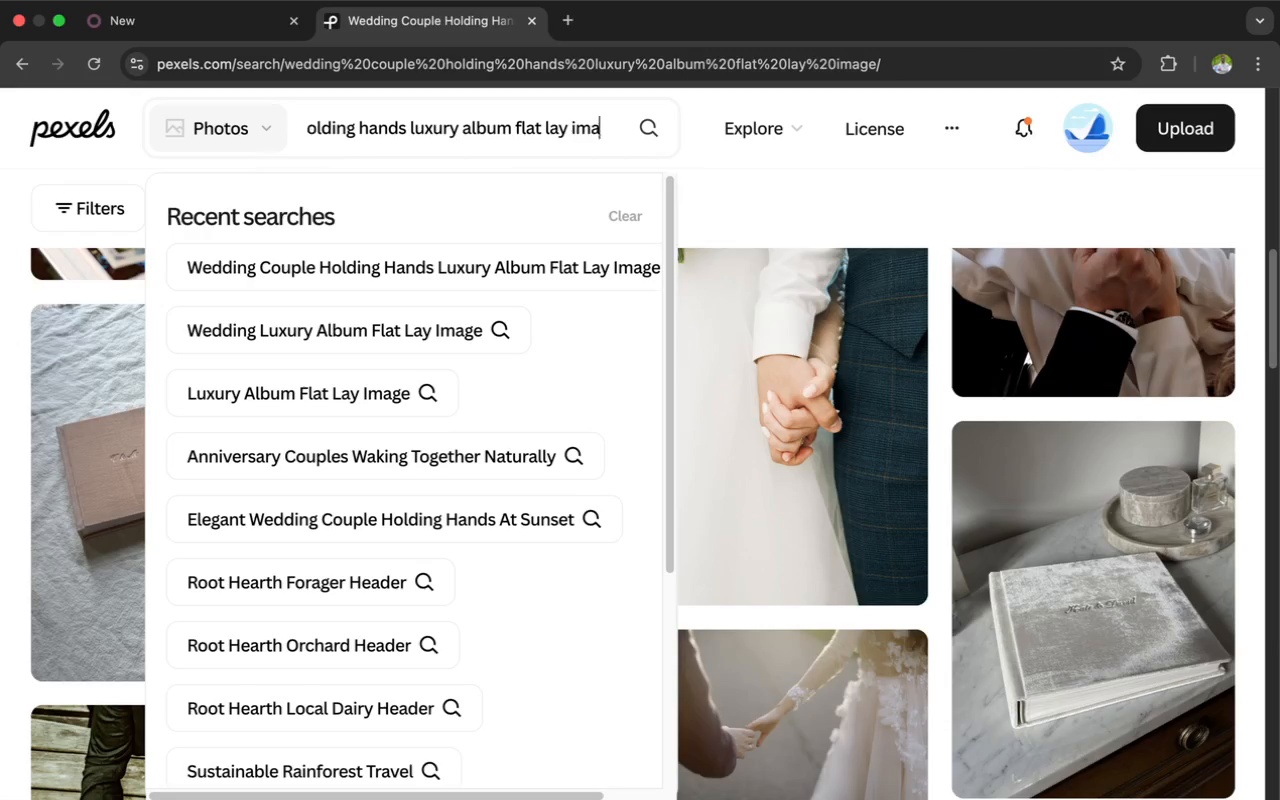 
key(Backspace)
 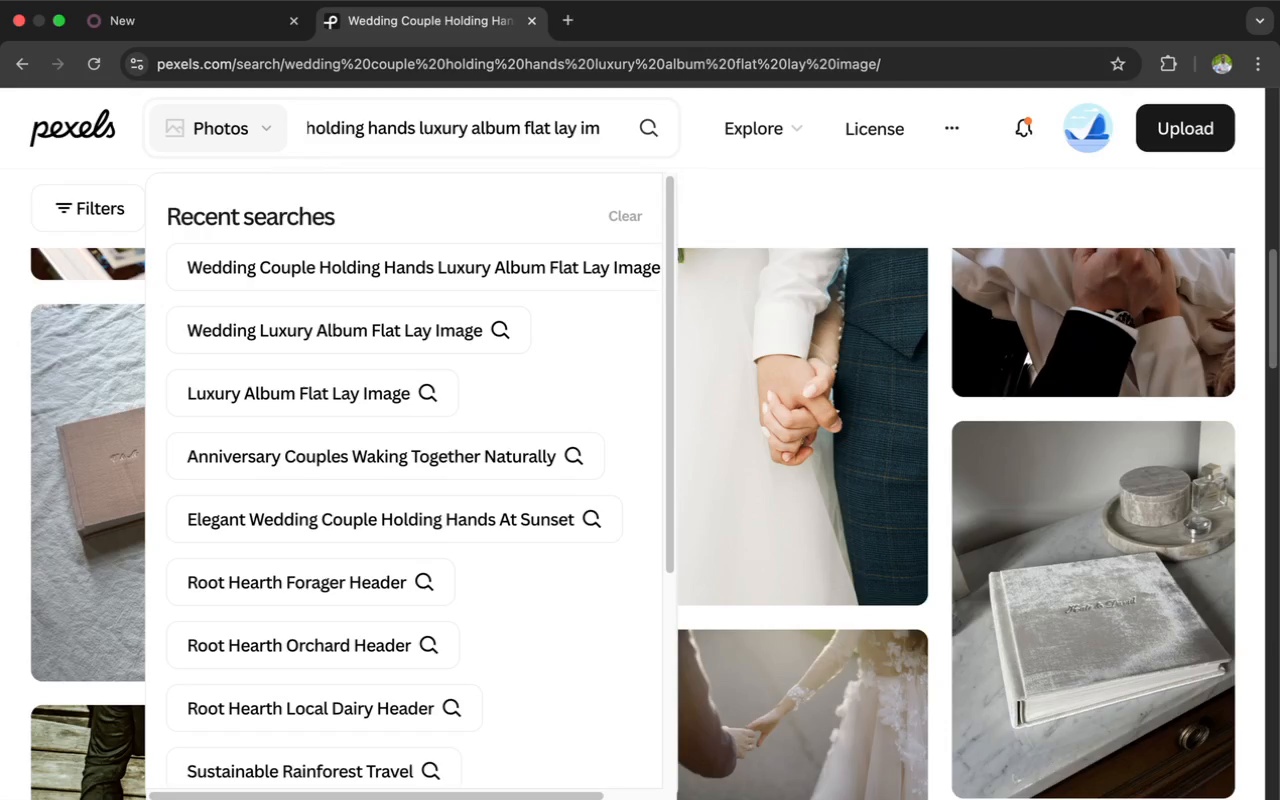 
key(Backspace)
 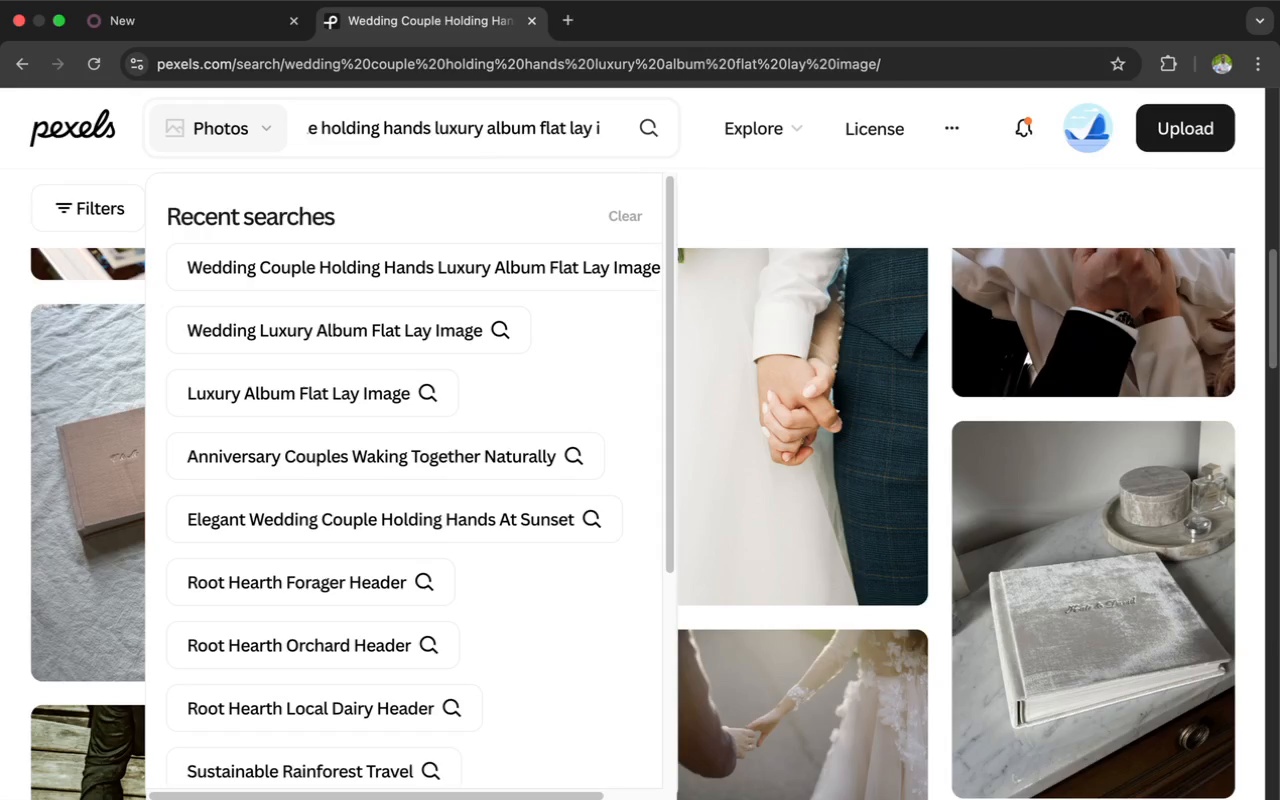 
key(Backspace)
 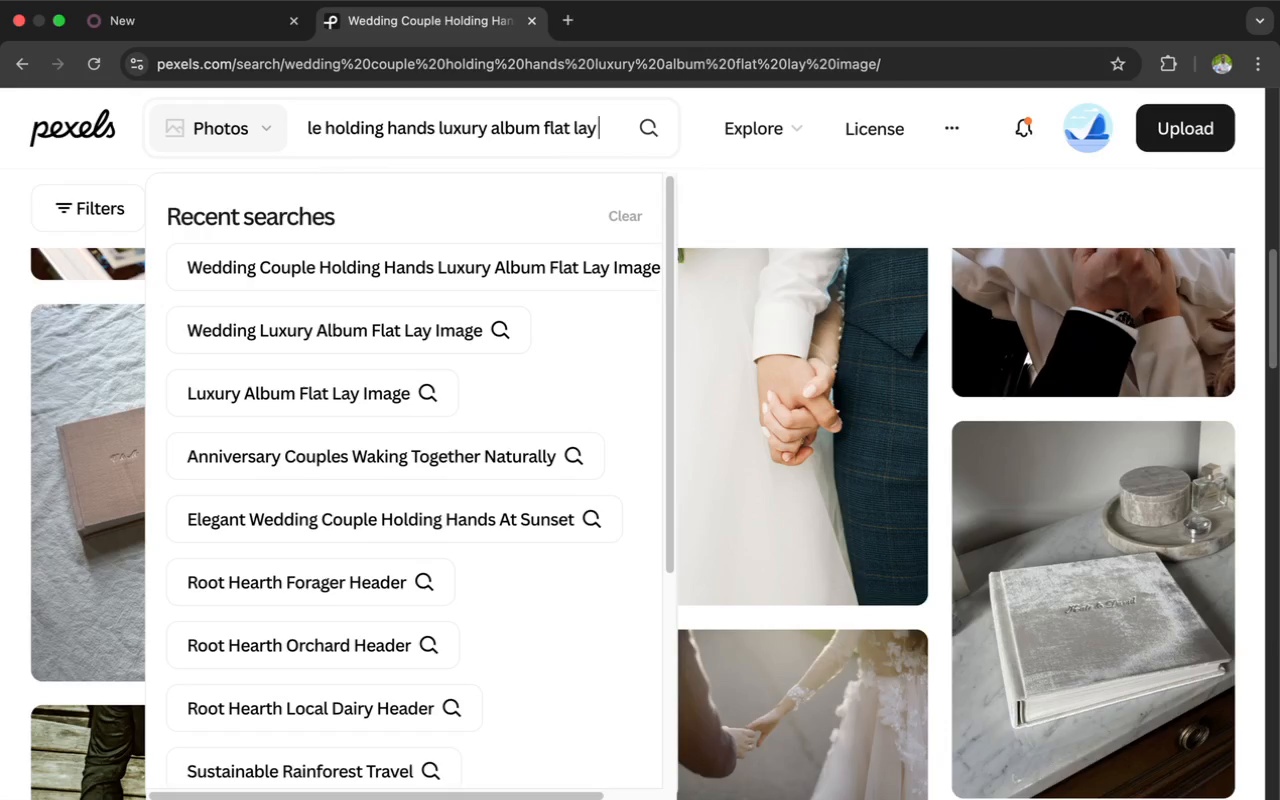 
key(Backspace)
 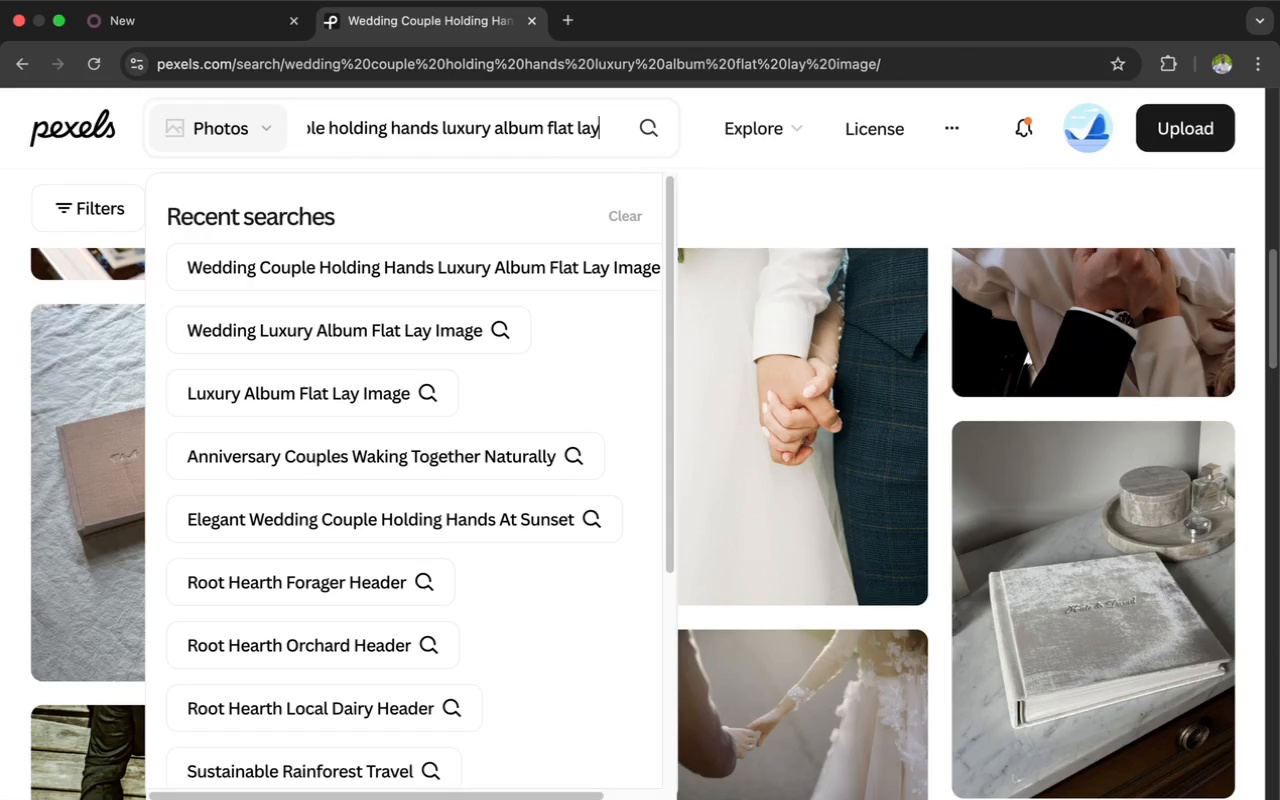 
key(Backspace)
 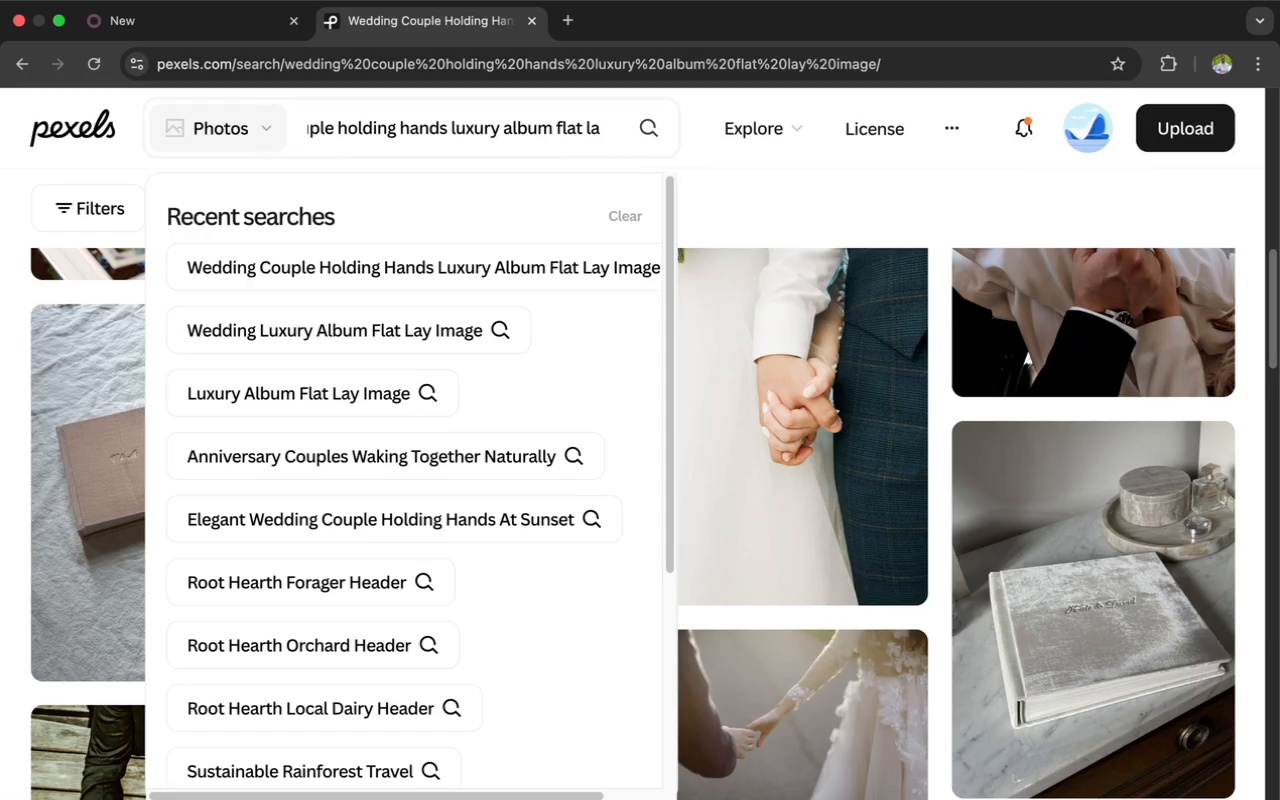 
key(Backspace)
 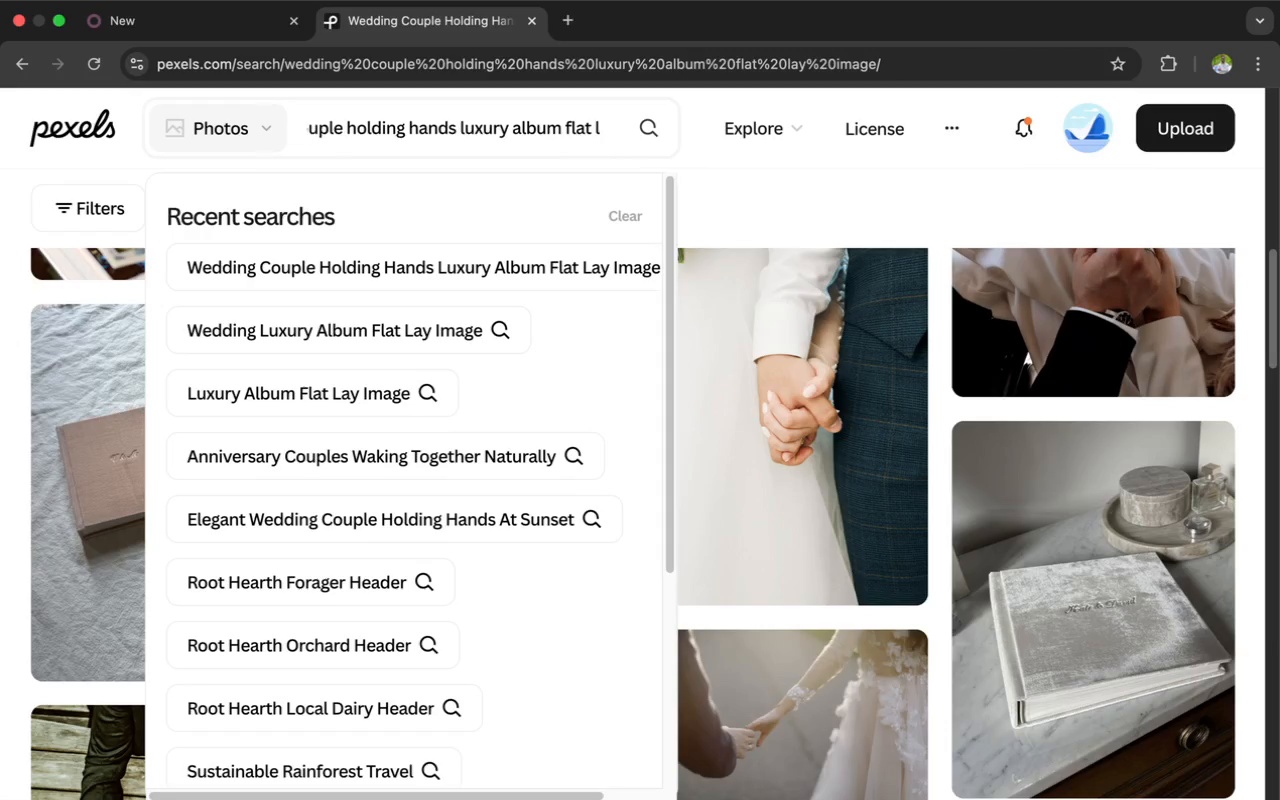 
key(Backspace)
 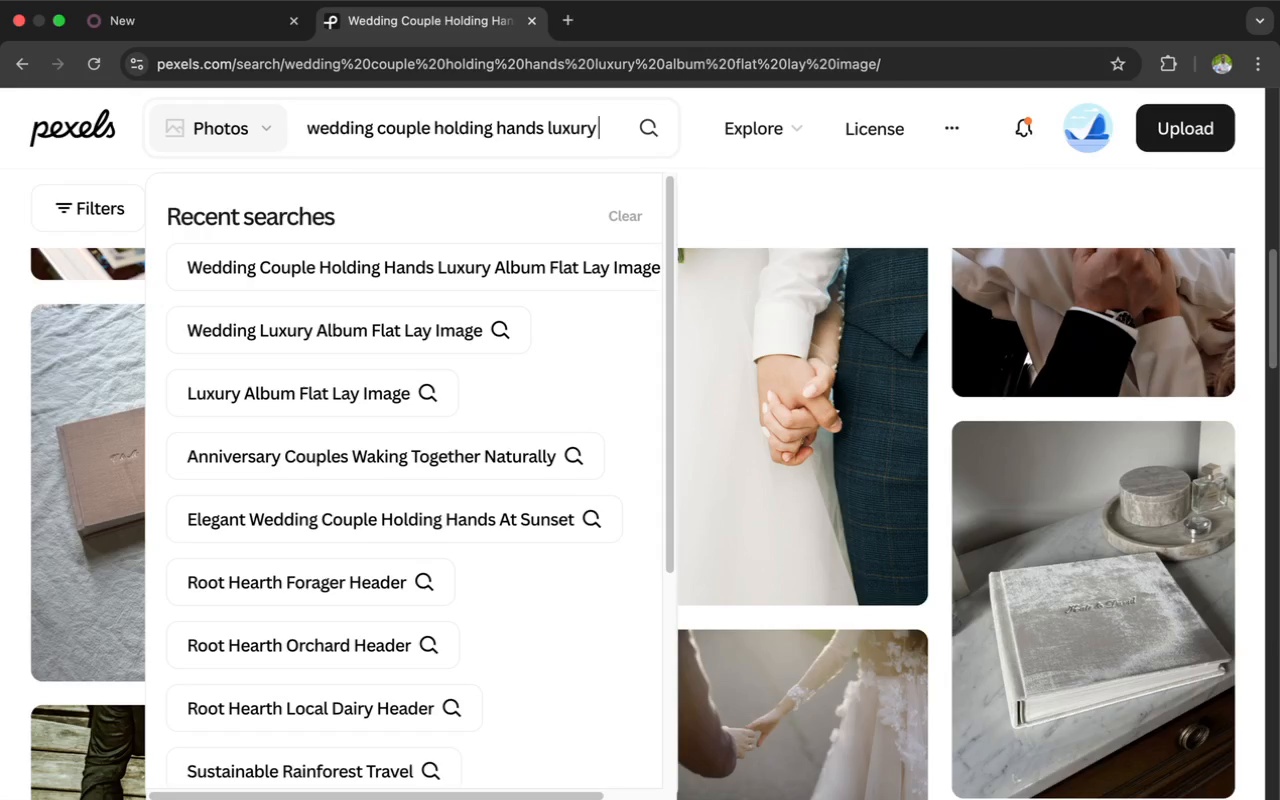 
hold_key(key=Backspace, duration=1.44)
 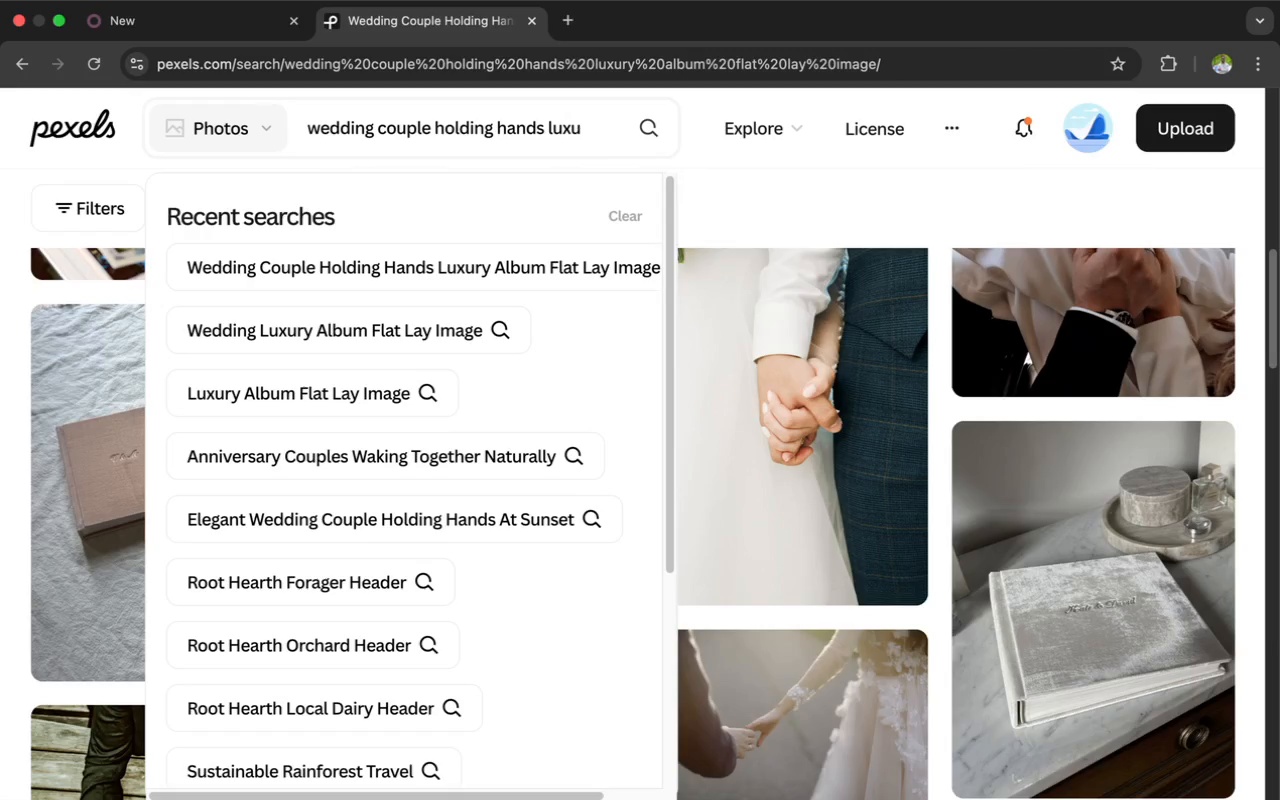 
key(Backspace)
 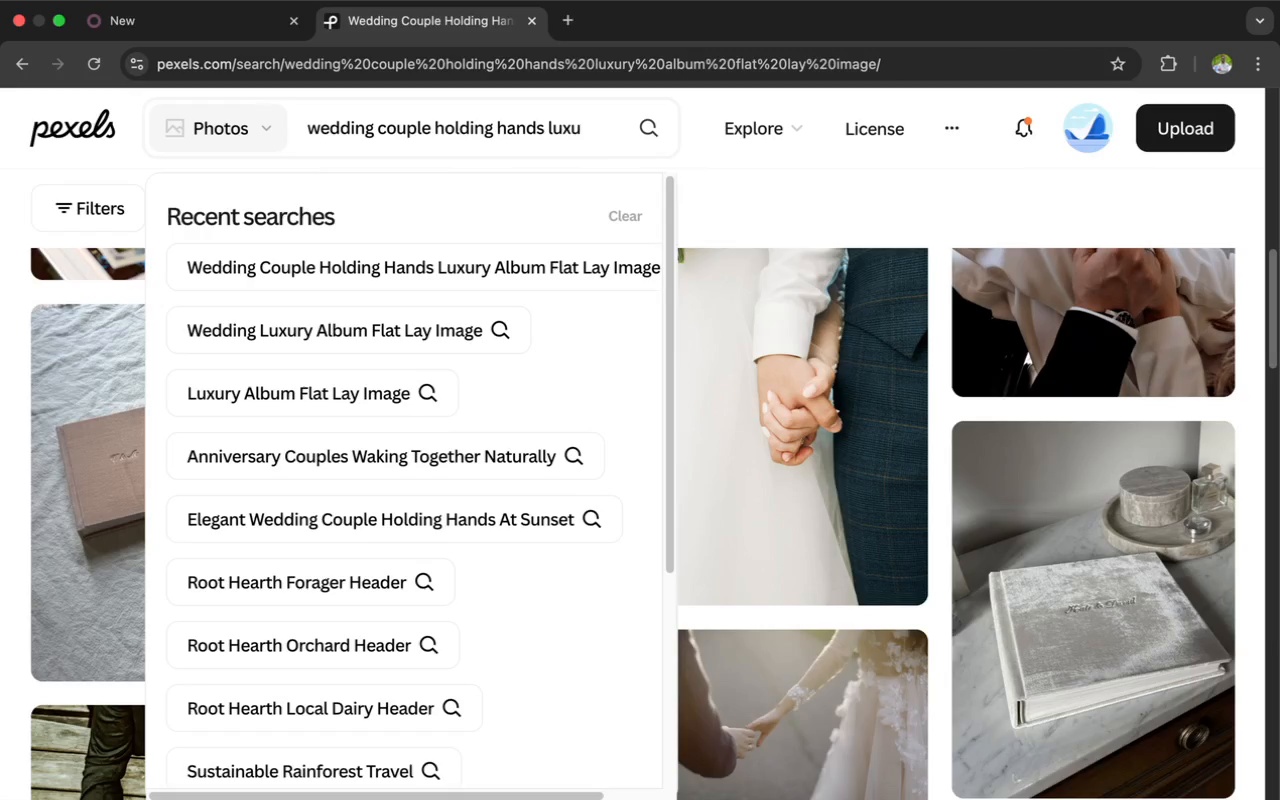 
key(Backspace)
 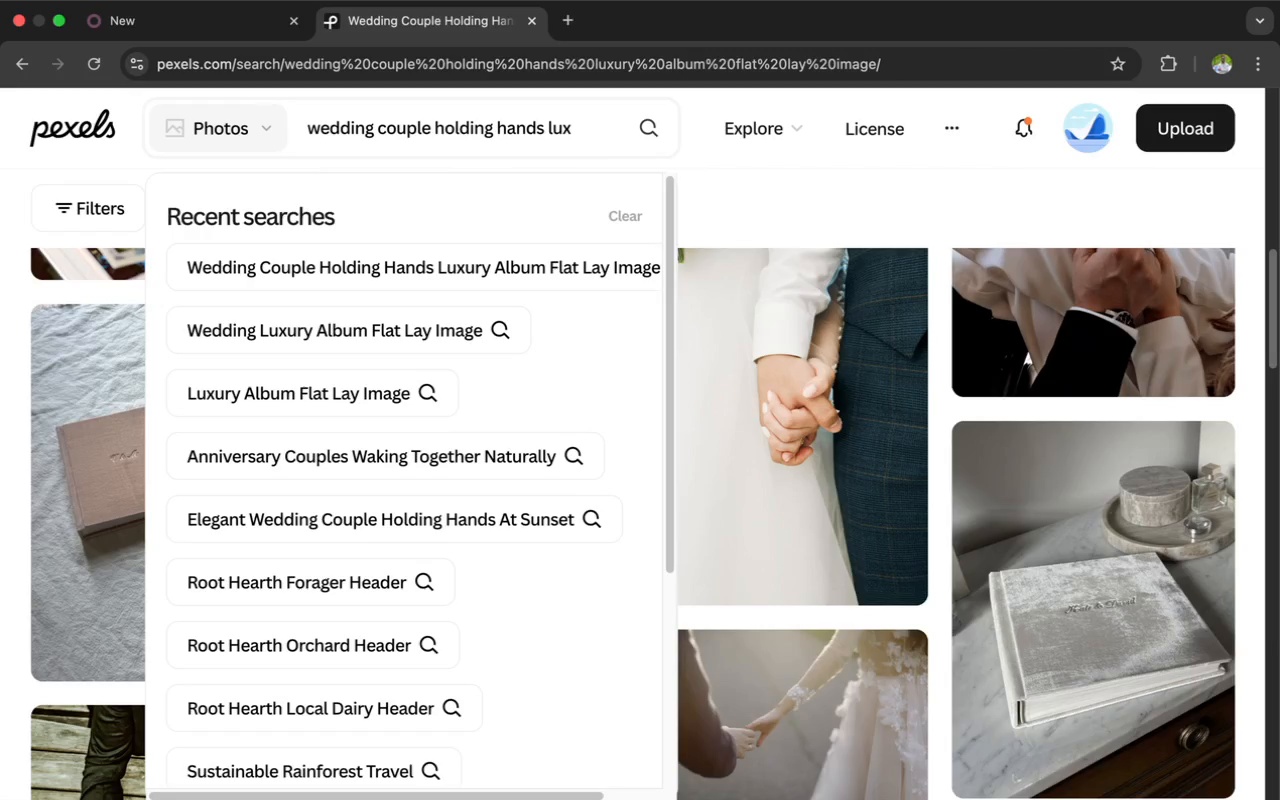 
key(Backspace)
 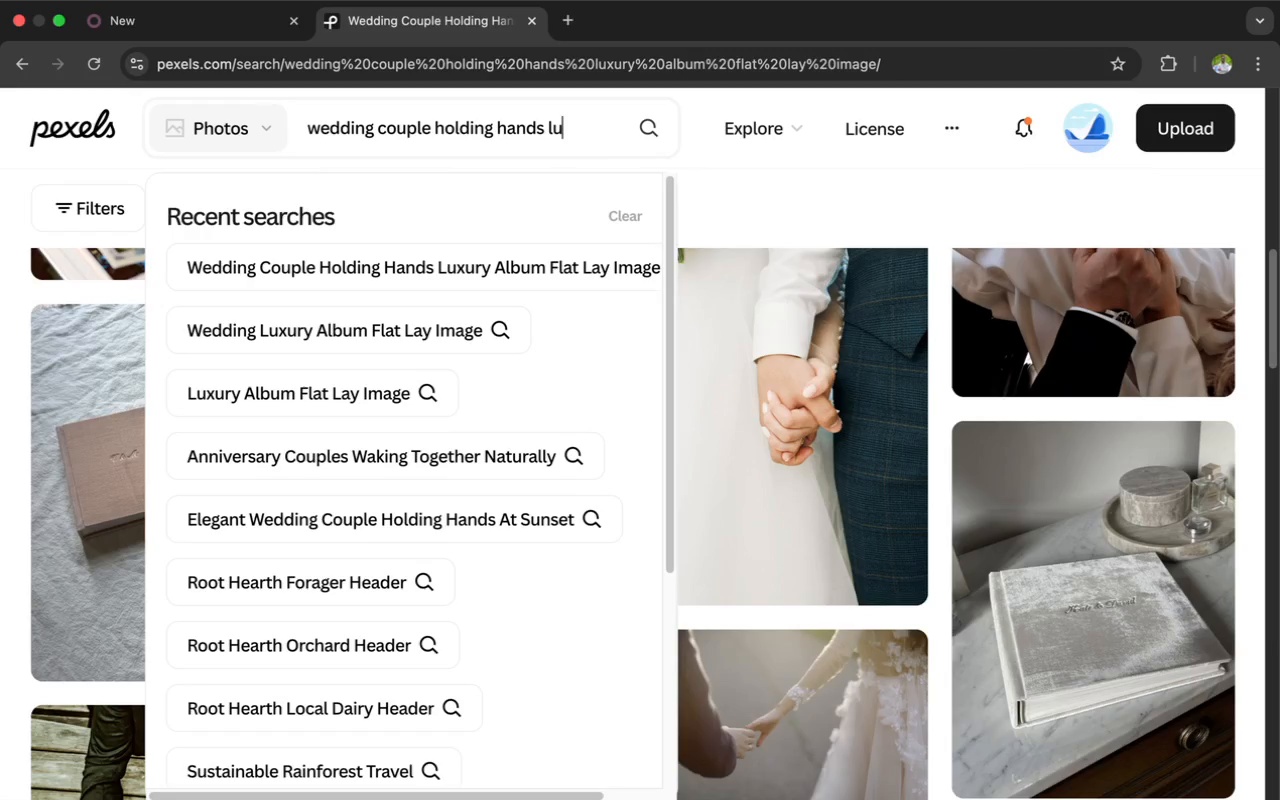 
key(Backspace)
 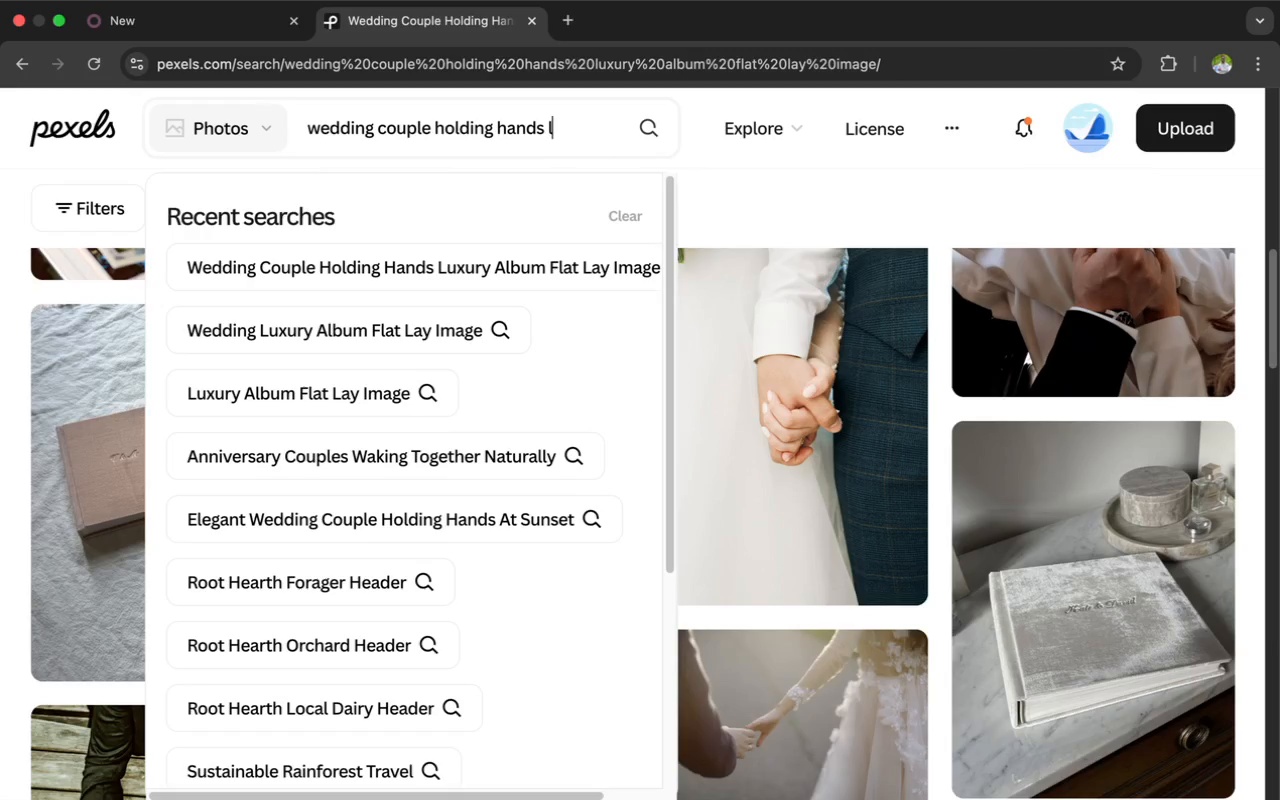 
key(Backspace)
 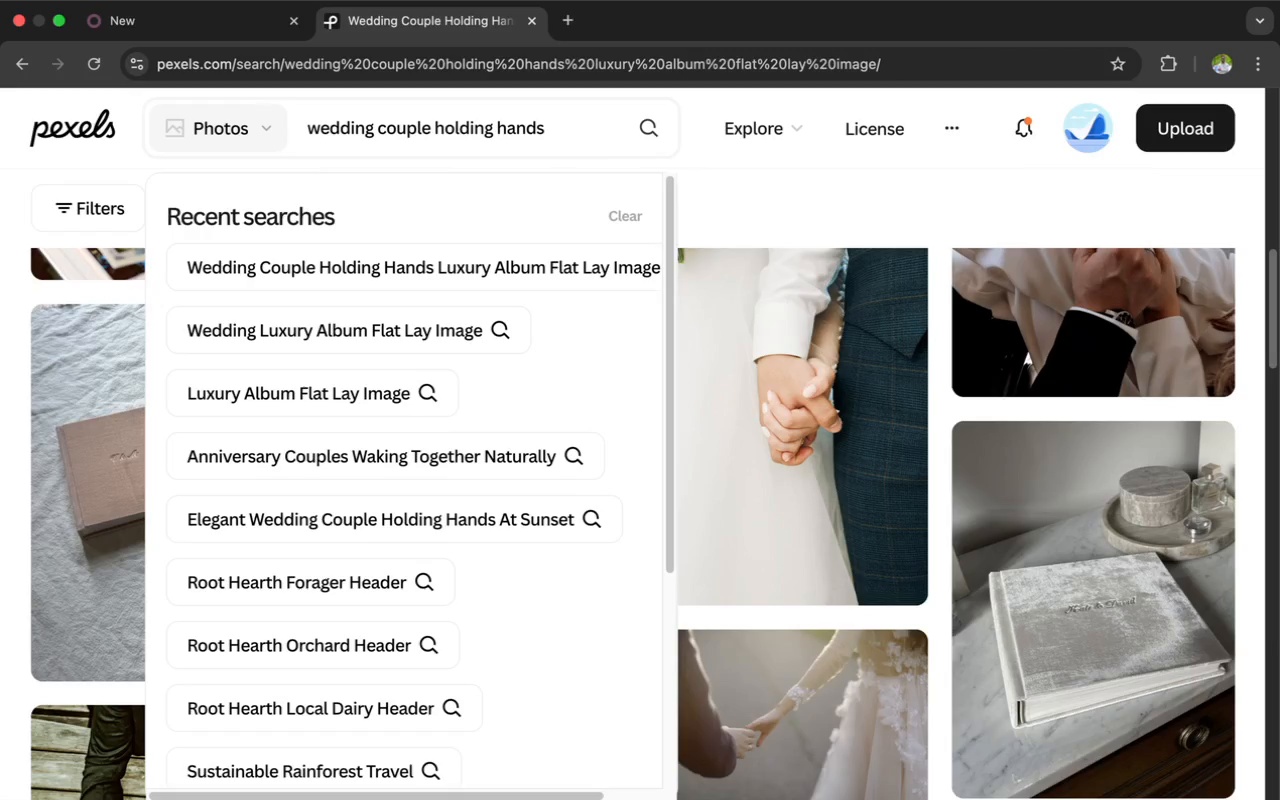 
key(Backspace)
 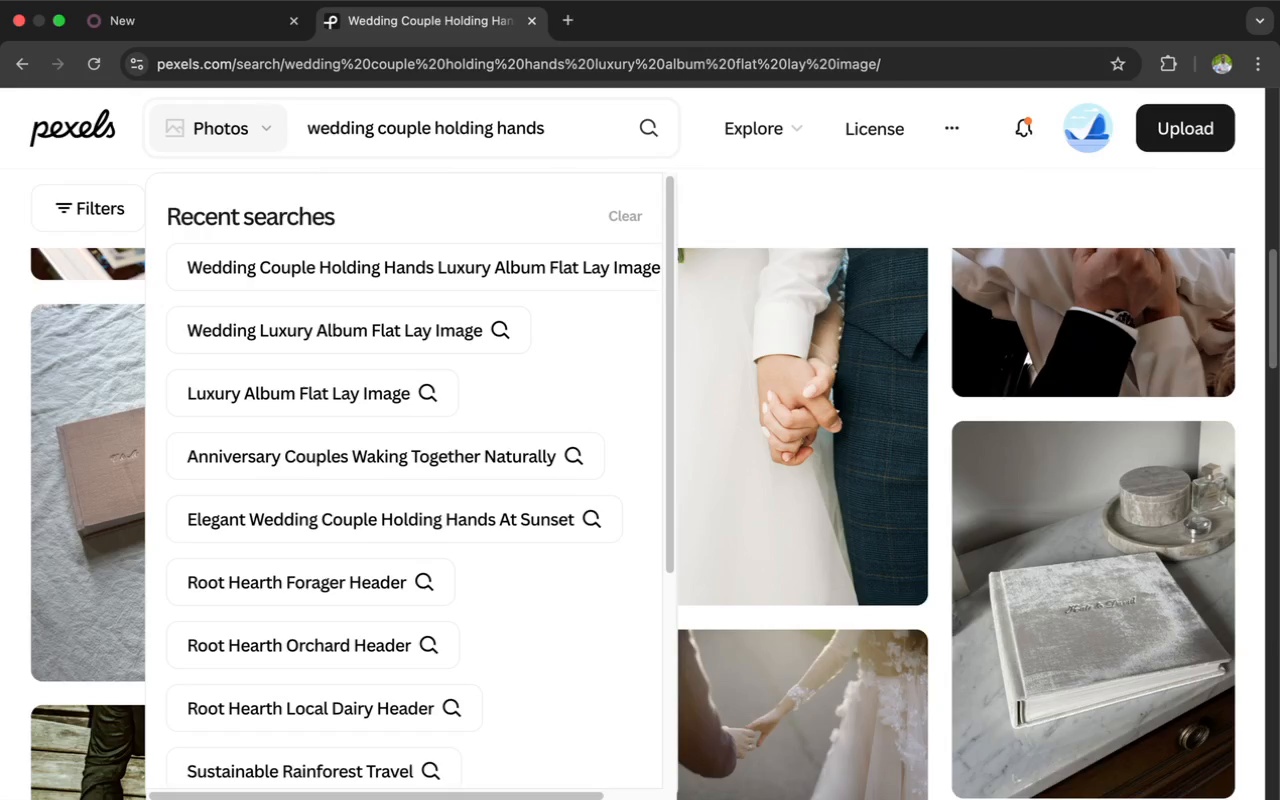 
type(at sunset)
 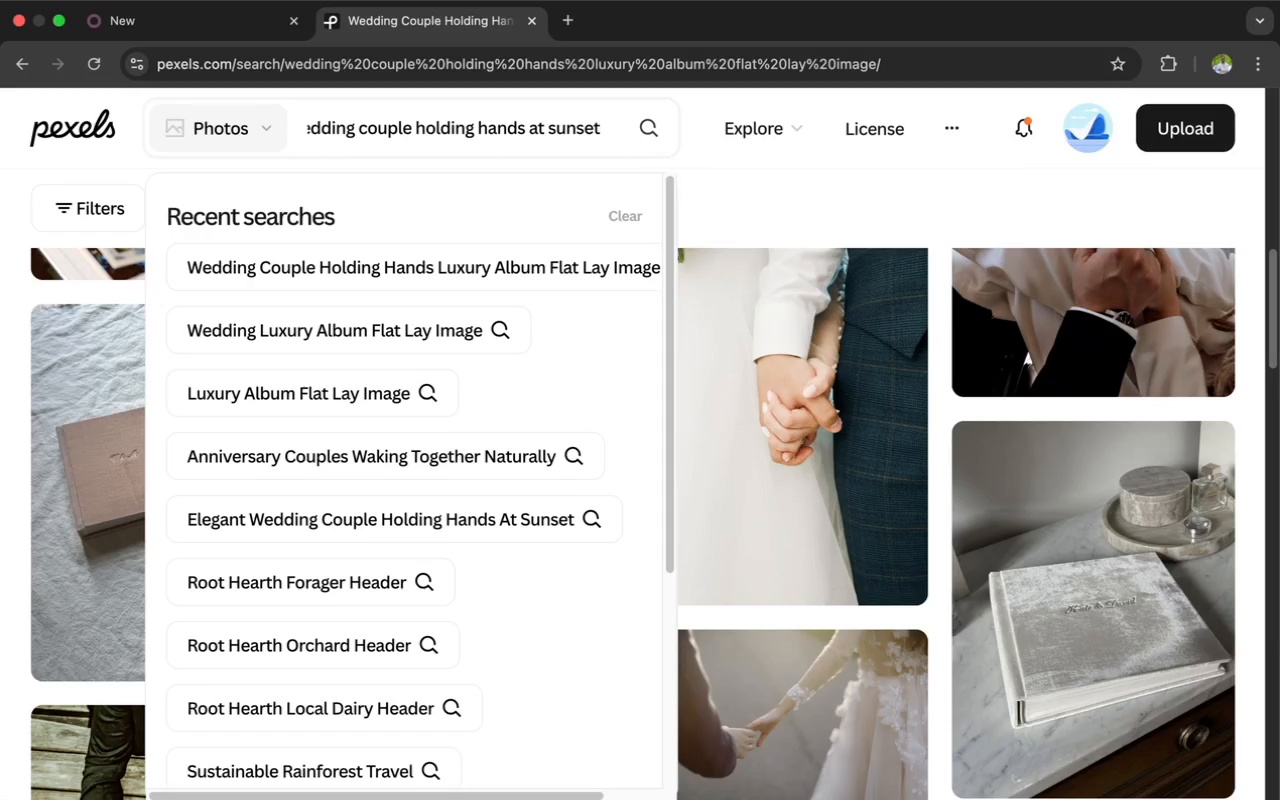 
key(Enter)
 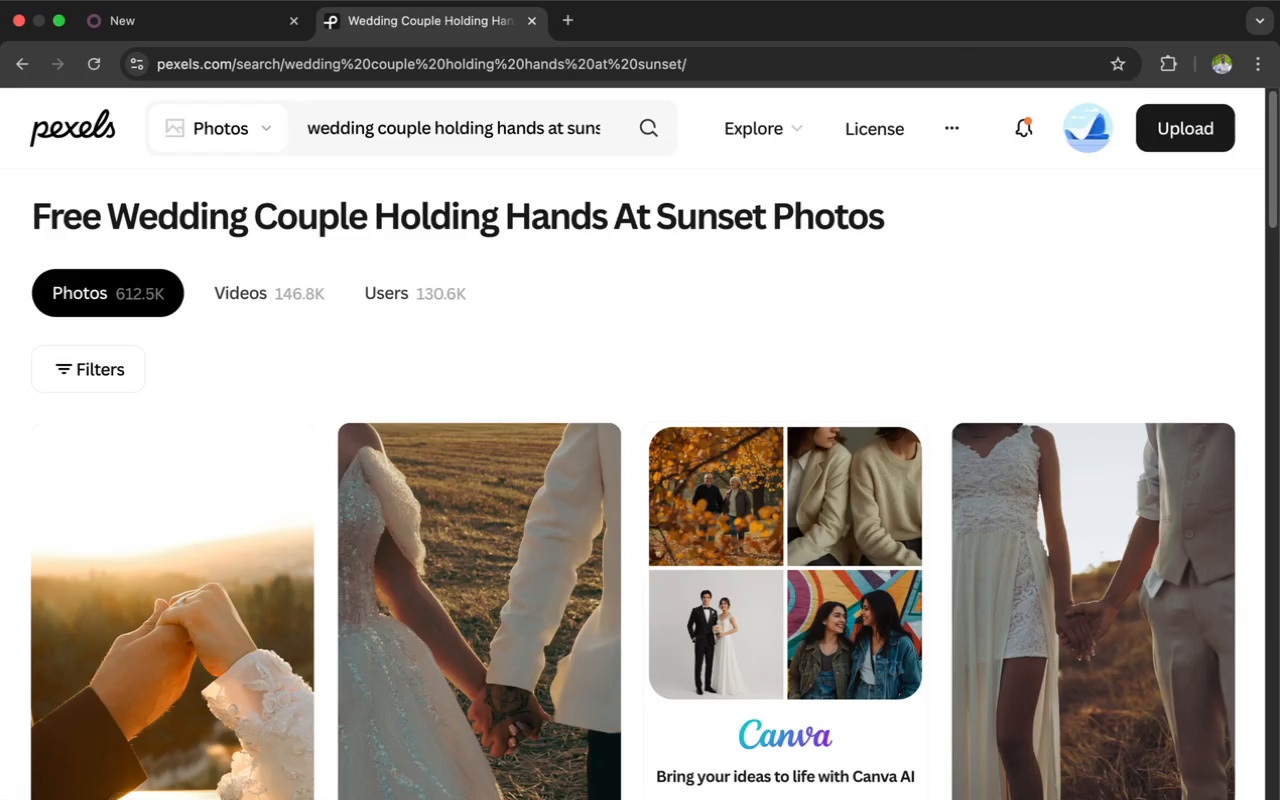 
wait(6.68)
 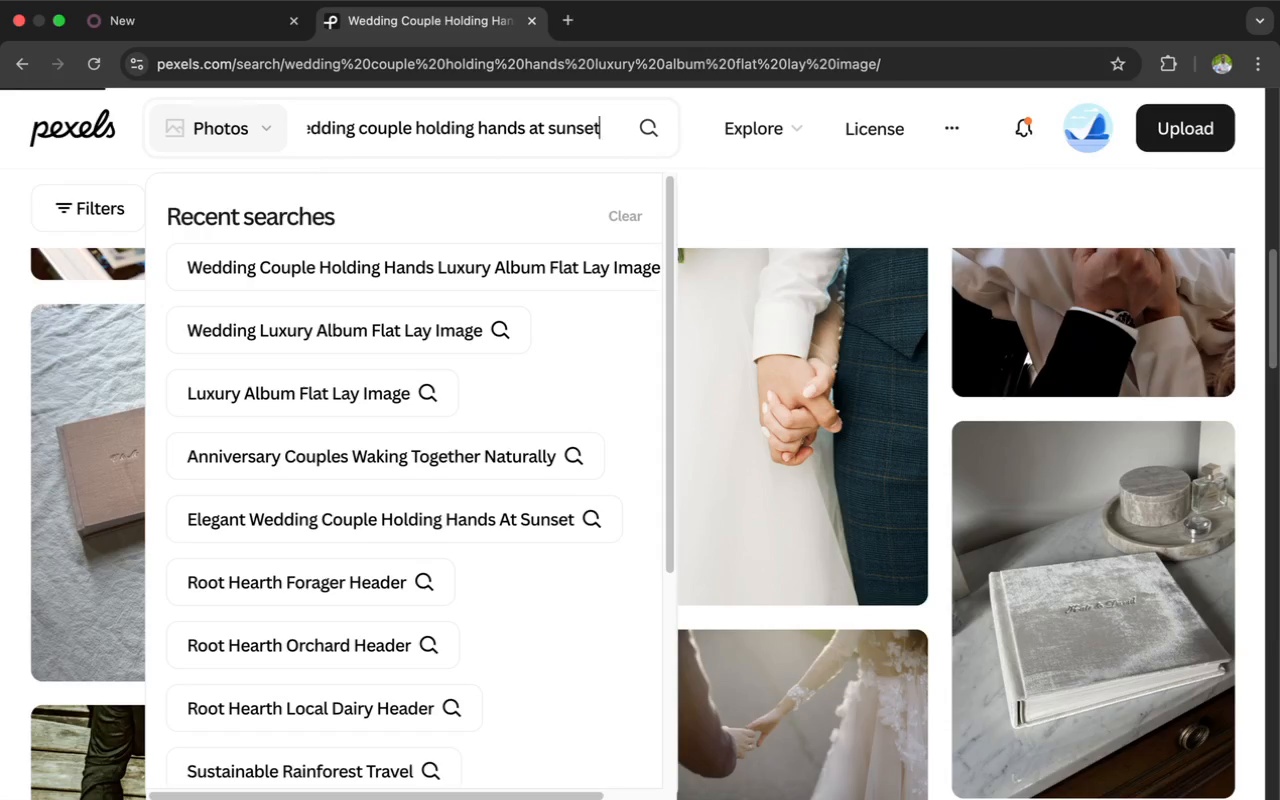 
scroll: coordinate [516, 356], scroll_direction: down, amount: 35.0
 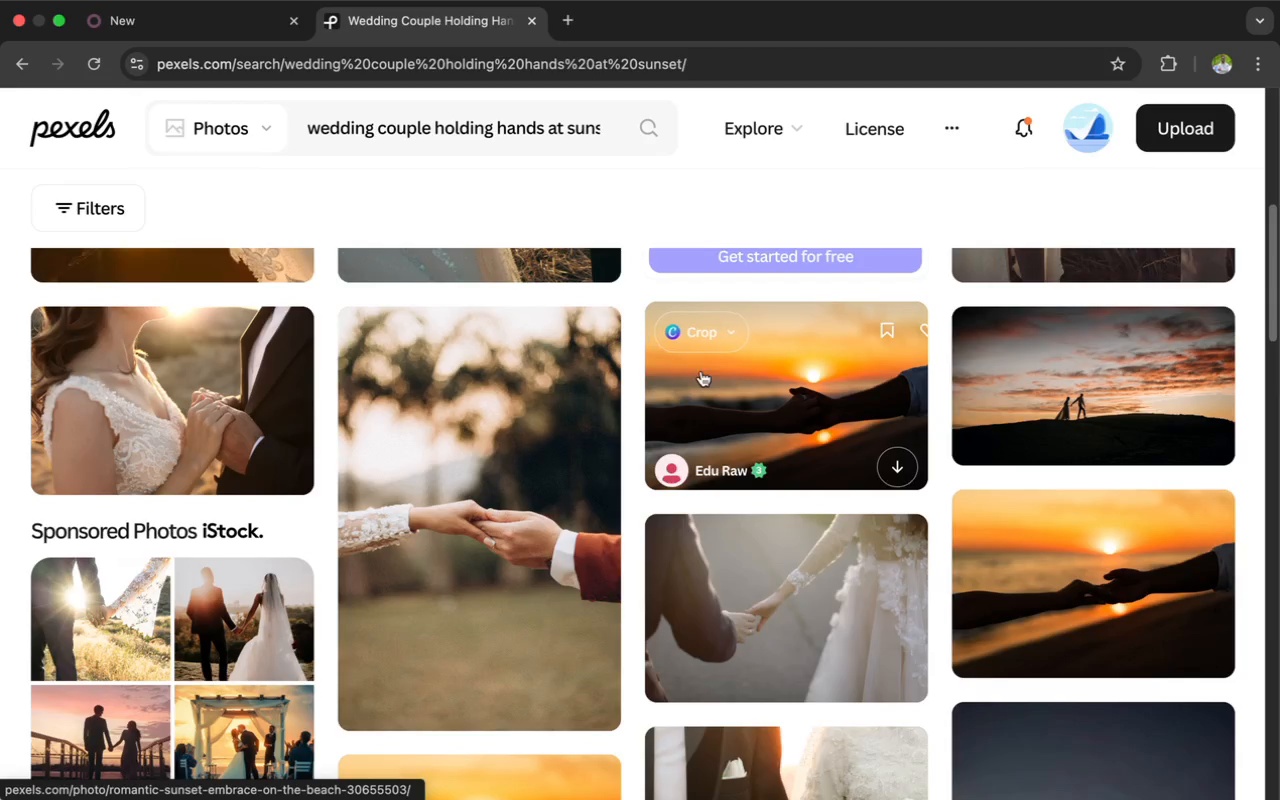 
left_click([888, 450])
 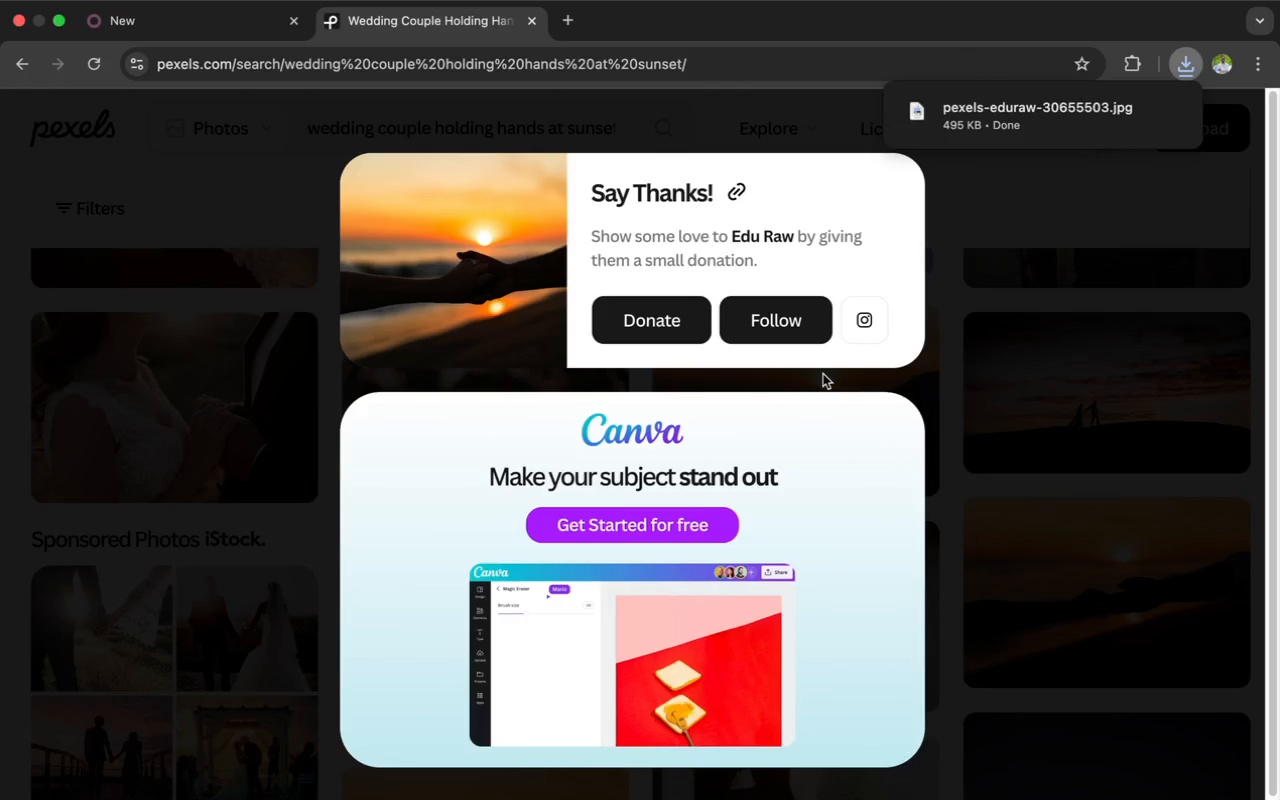 
wait(10.66)
 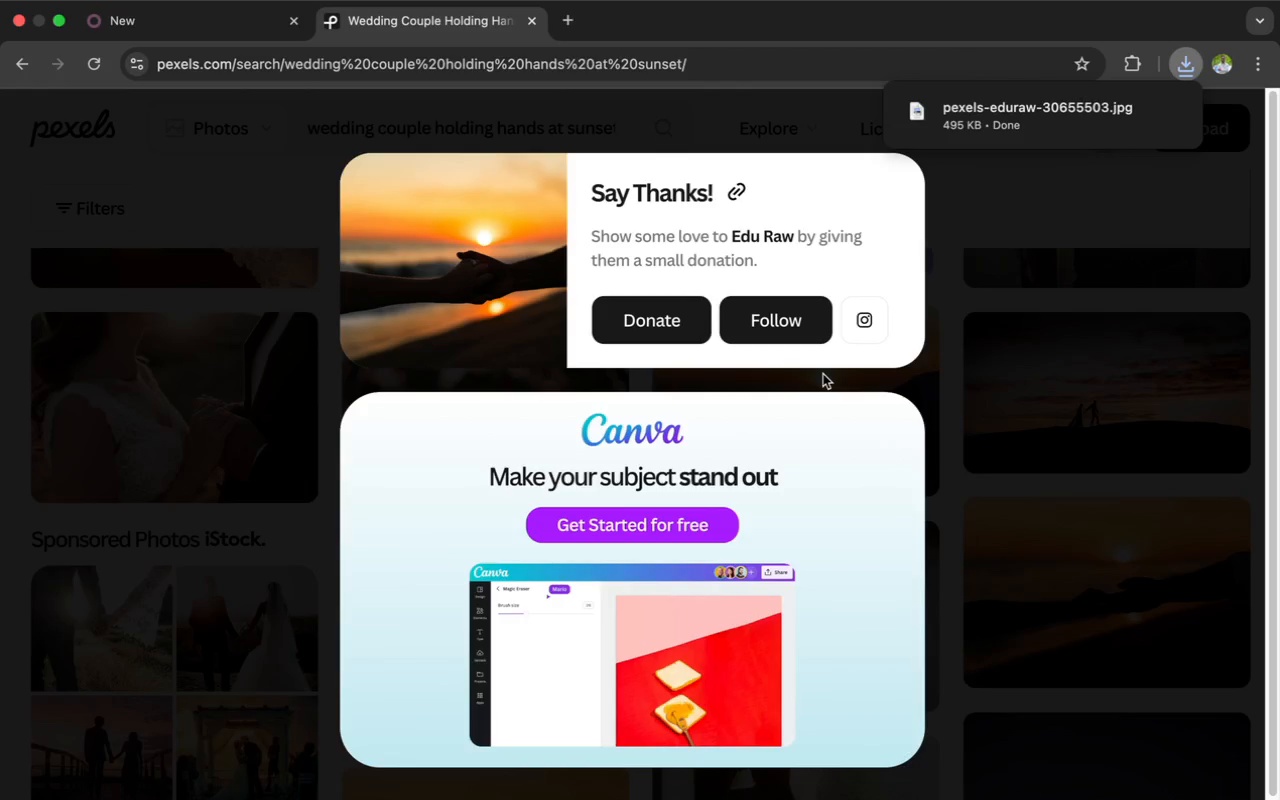 
left_click([242, 24])
 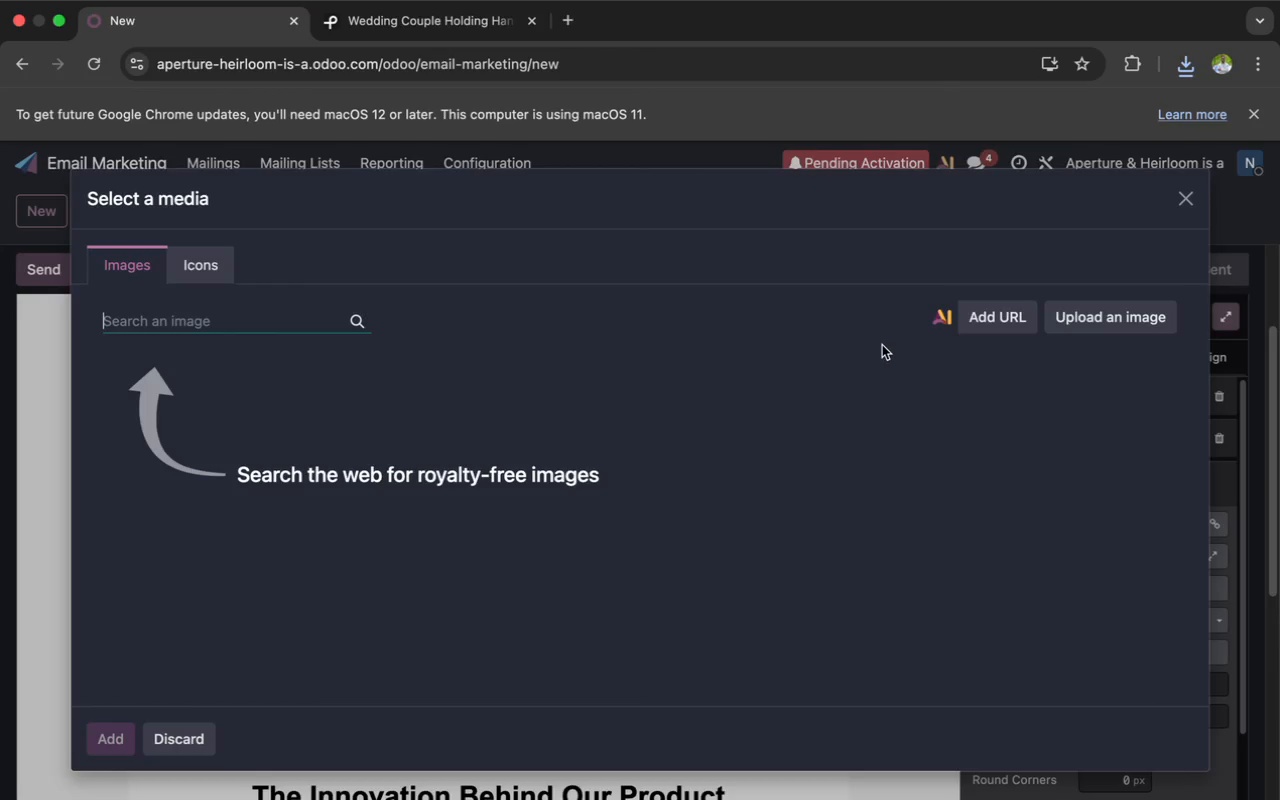 
left_click([1093, 327])
 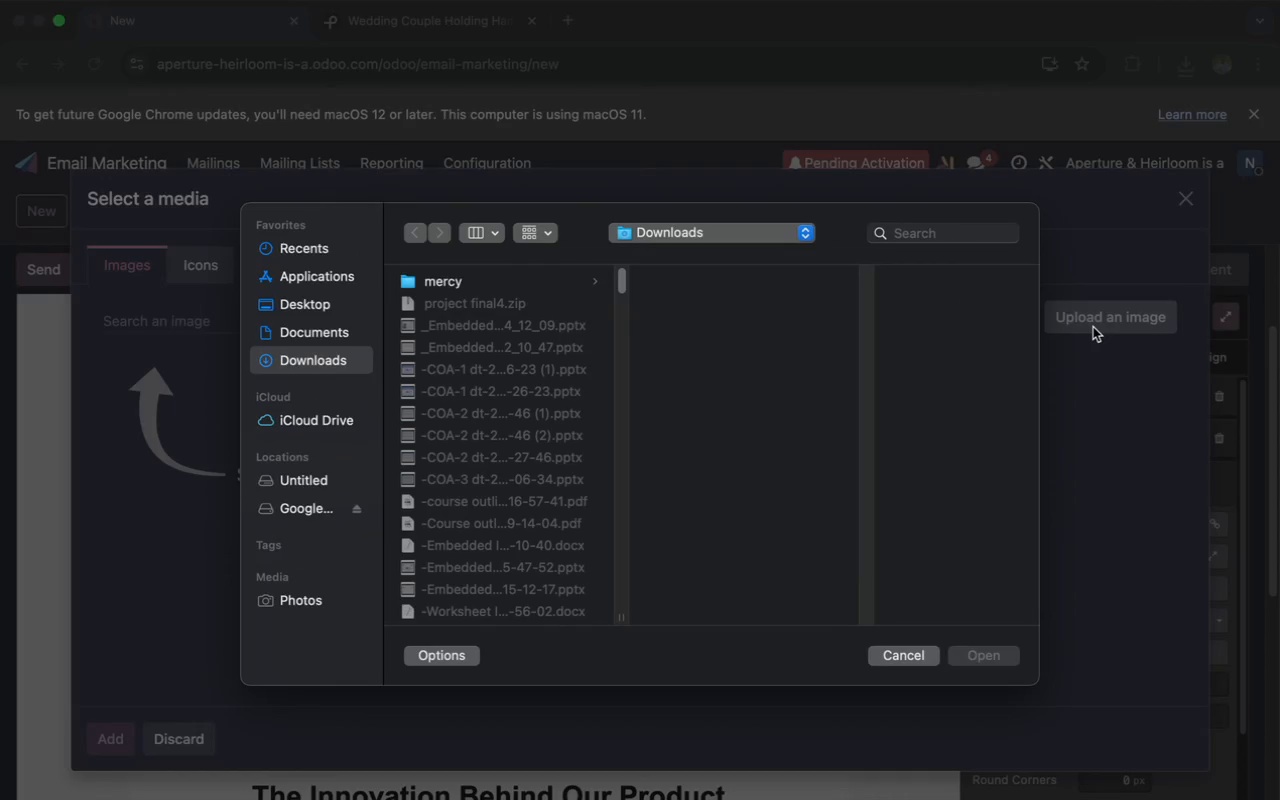 
key(P)
 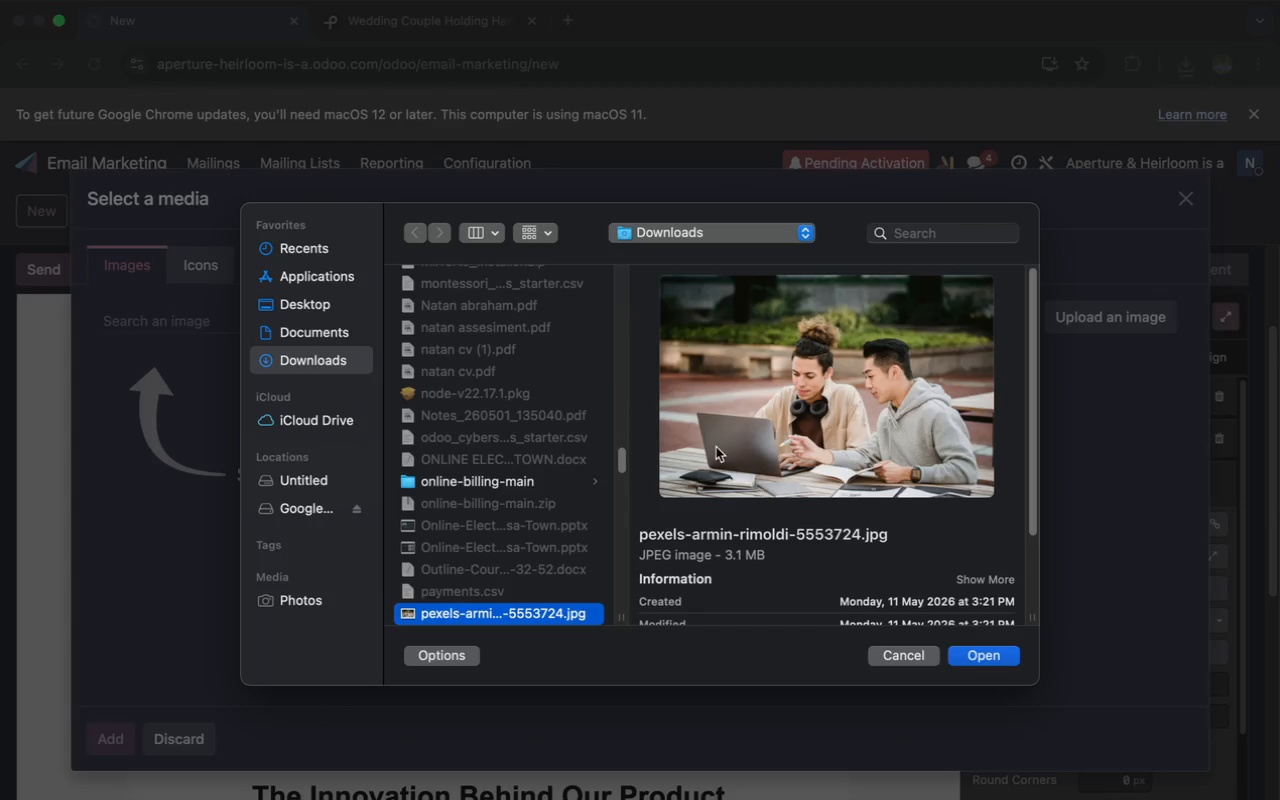 
scroll: coordinate [458, 567], scroll_direction: down, amount: 16.0
 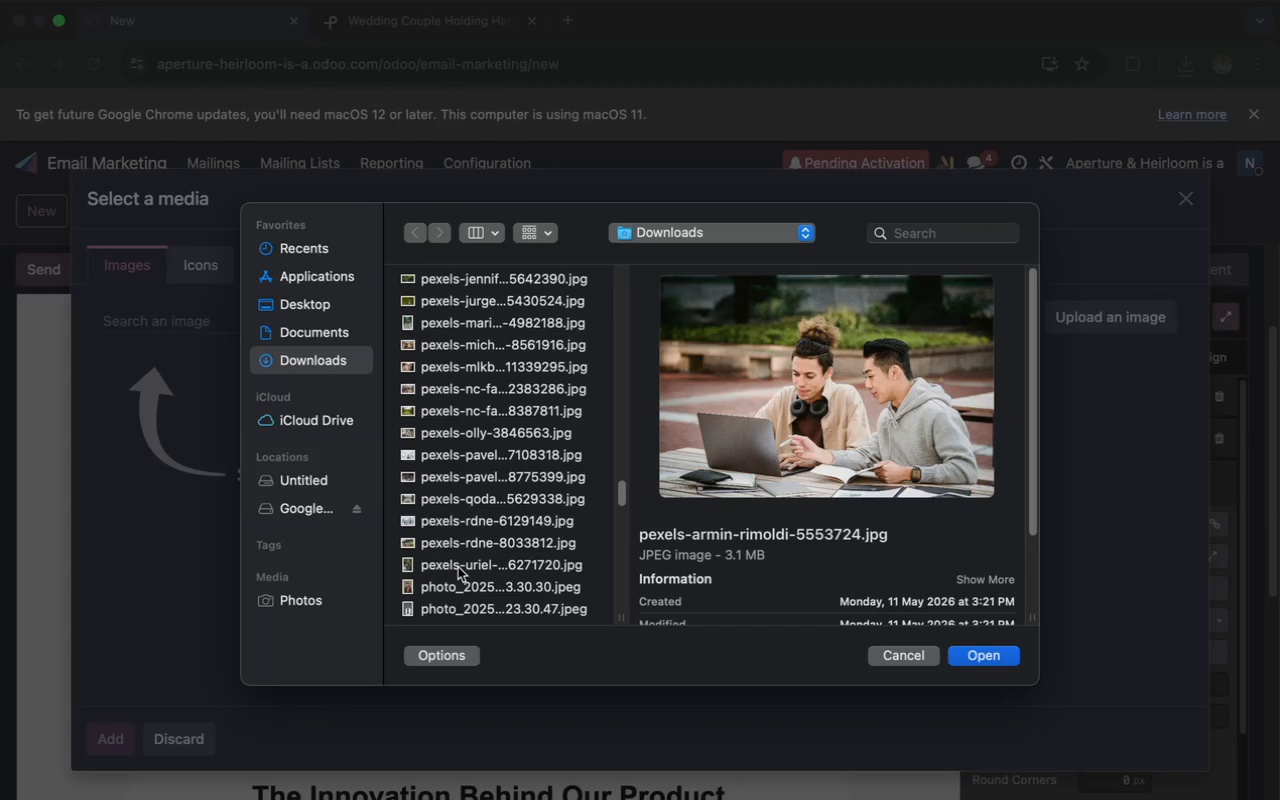 
left_click([458, 567])
 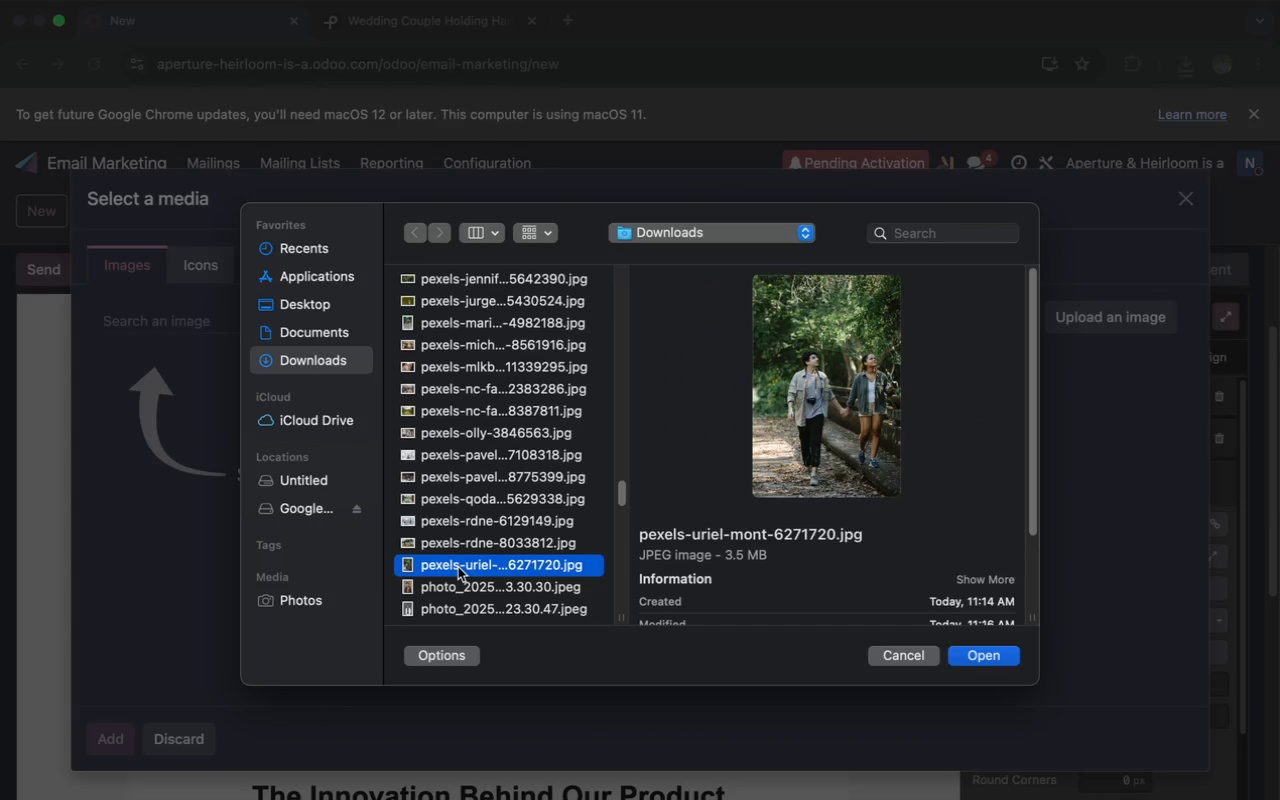 
scroll: coordinate [458, 567], scroll_direction: down, amount: 4.0
 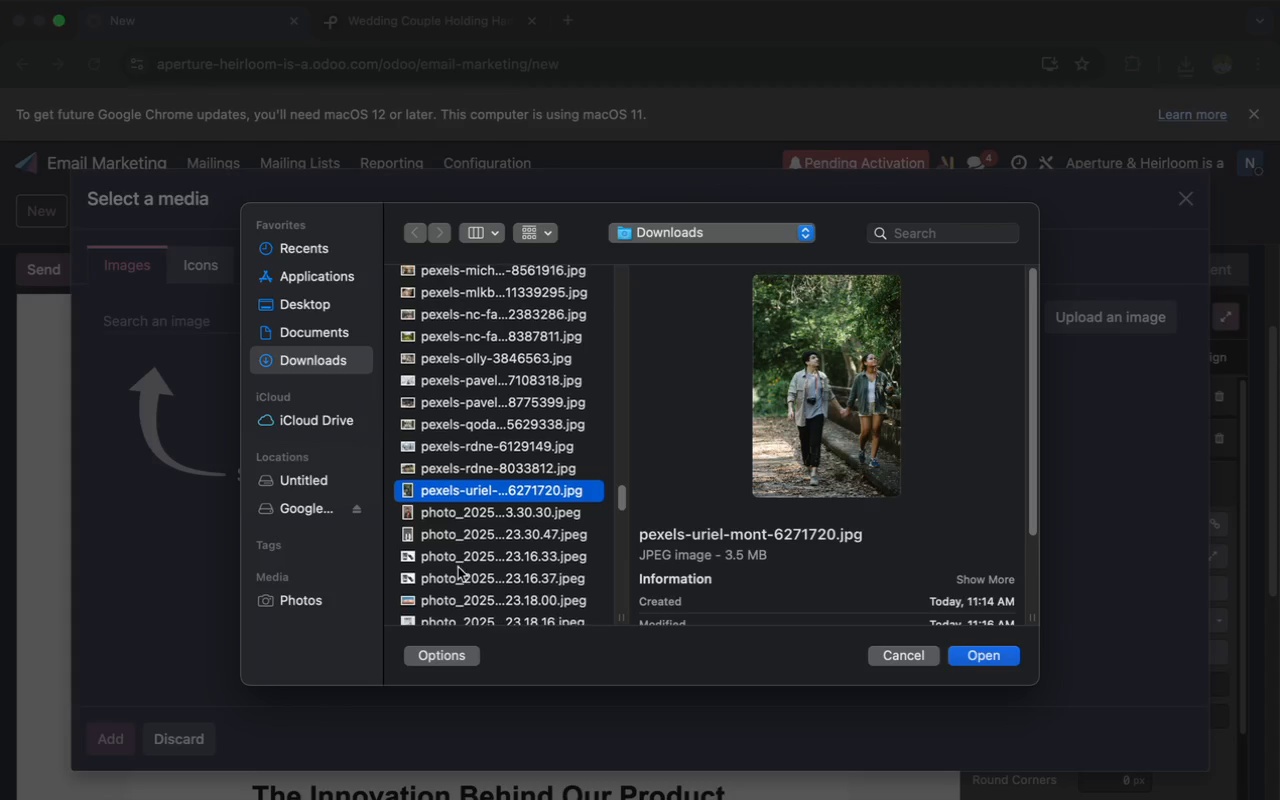 
left_click([485, 473])
 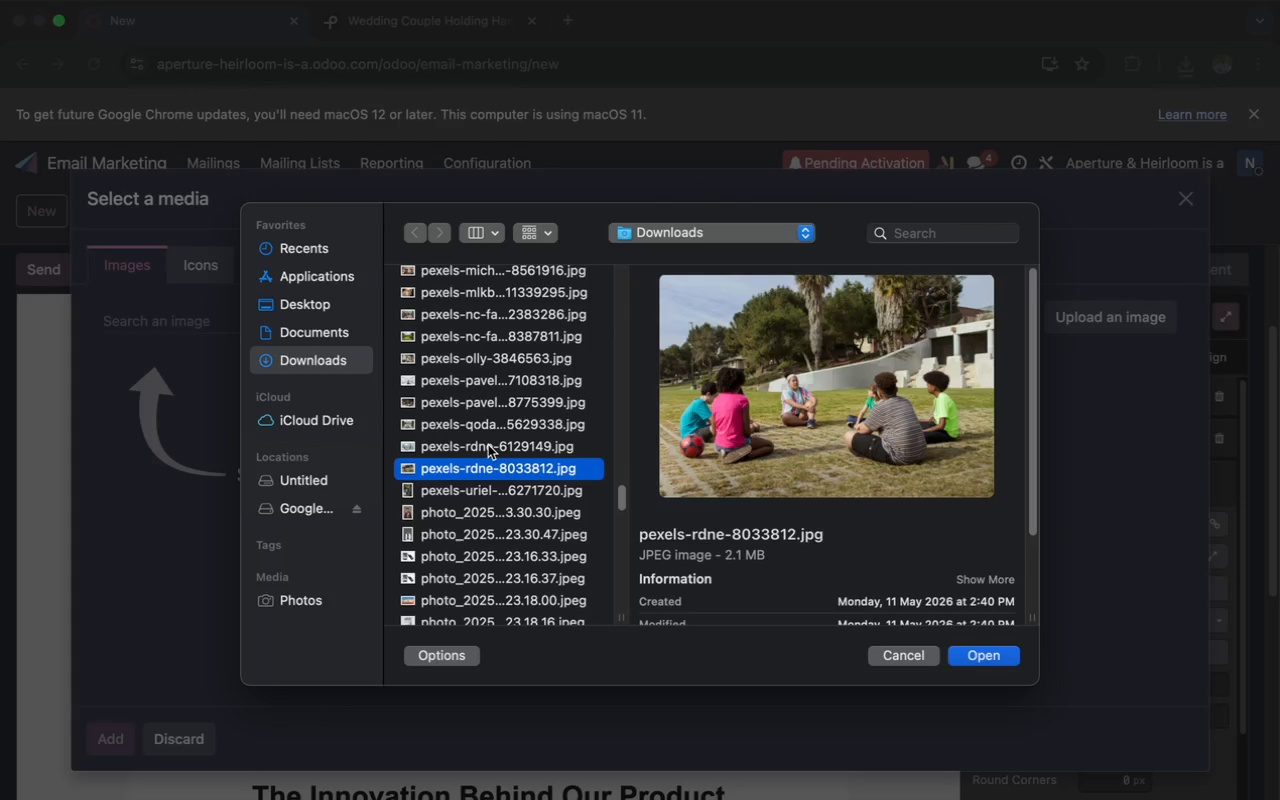 
left_click([488, 446])
 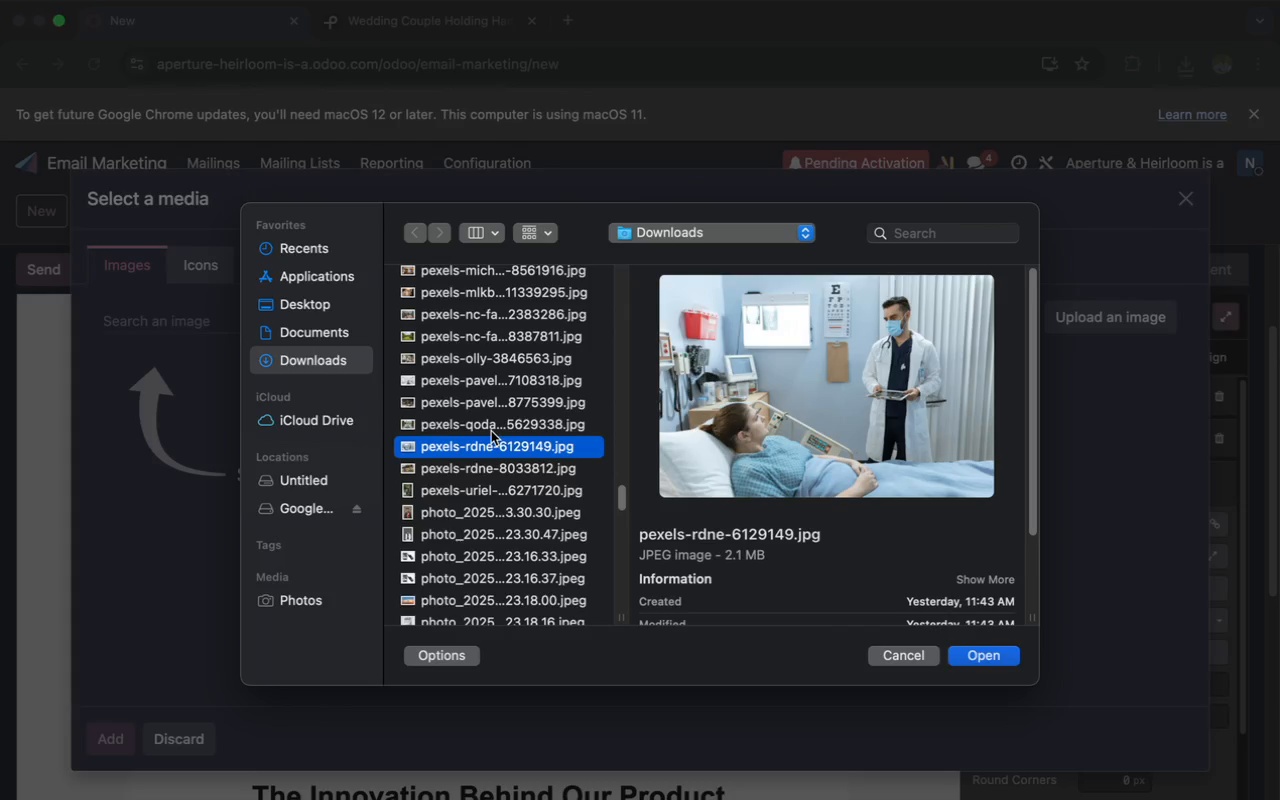 
left_click([492, 429])
 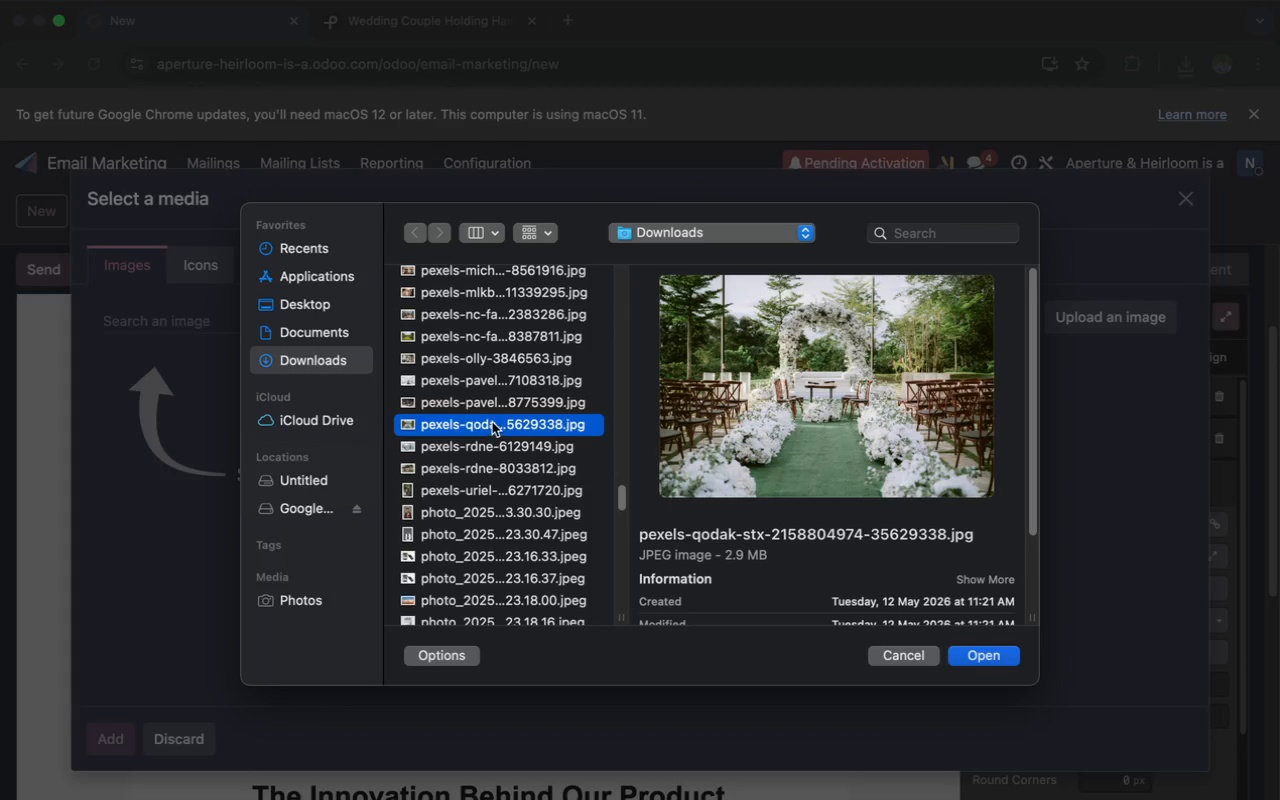 
left_click([496, 412])
 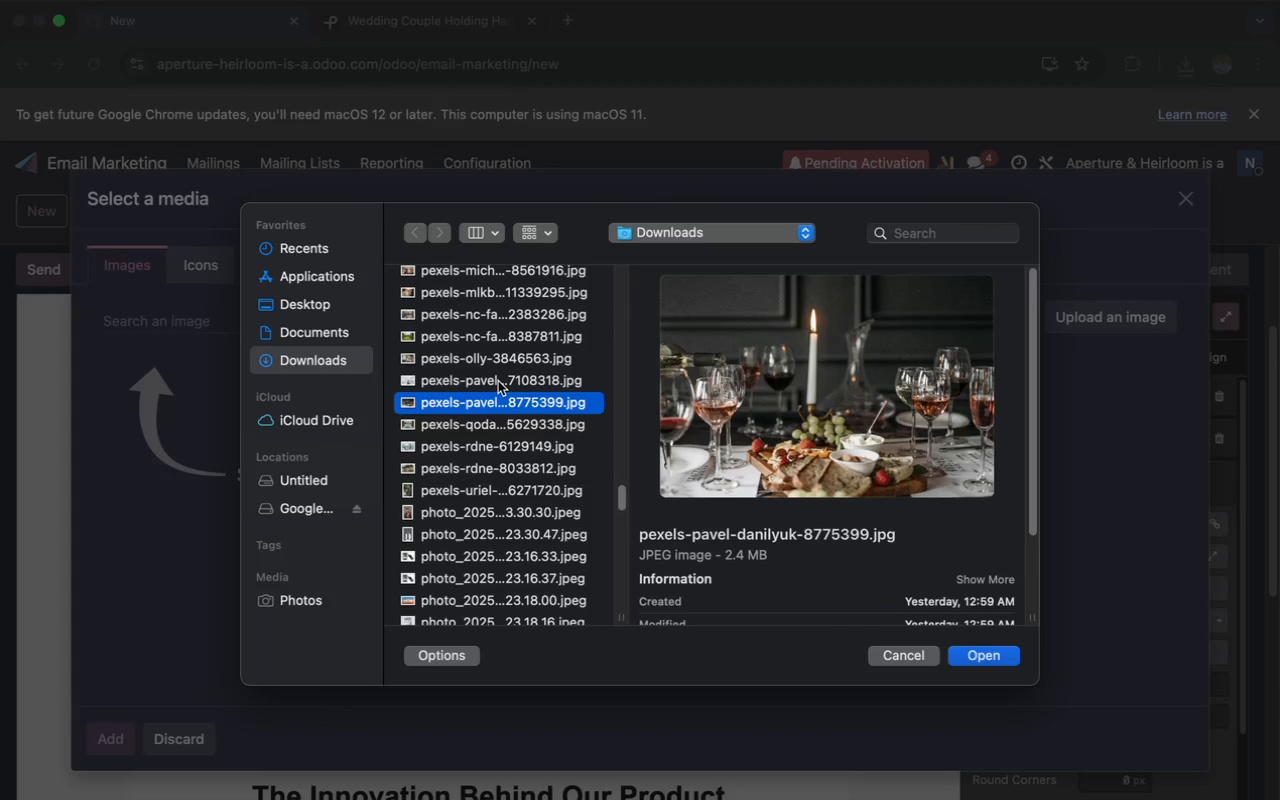 
left_click([498, 381])
 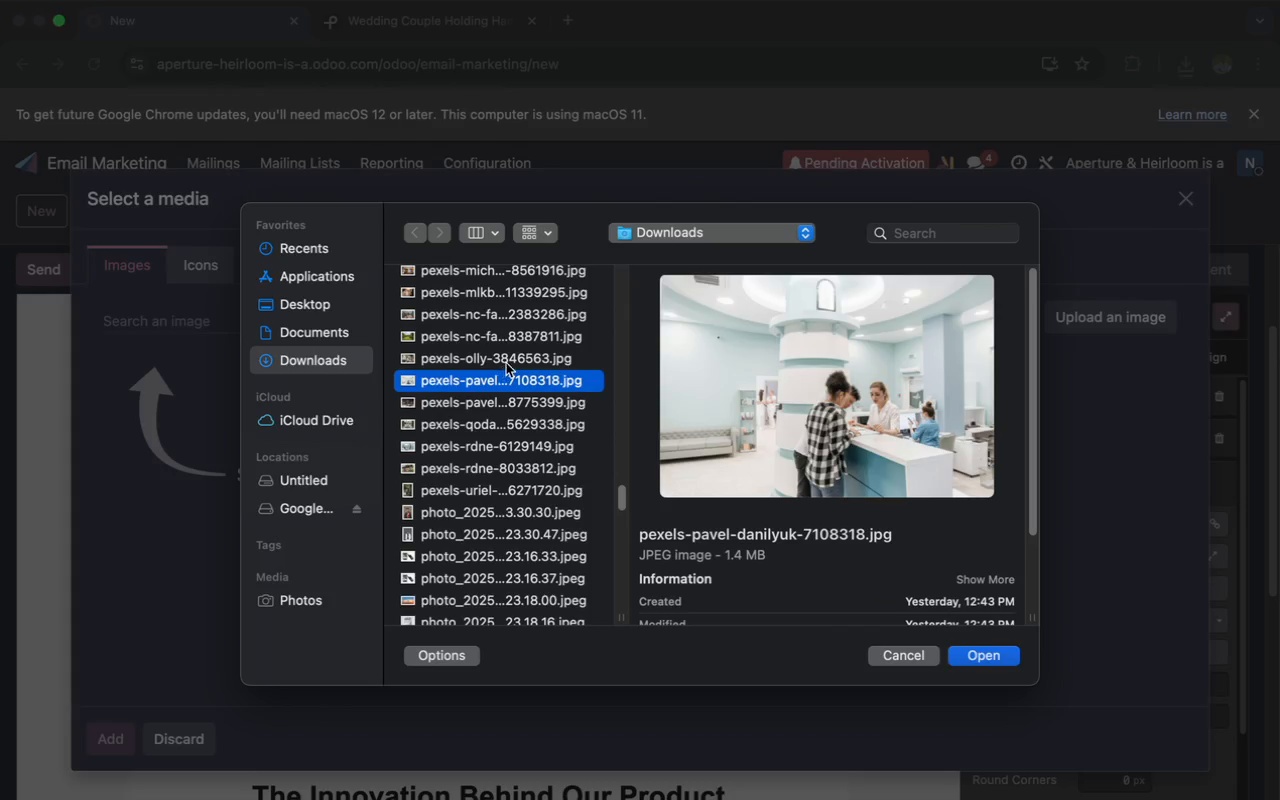 
left_click([506, 362])
 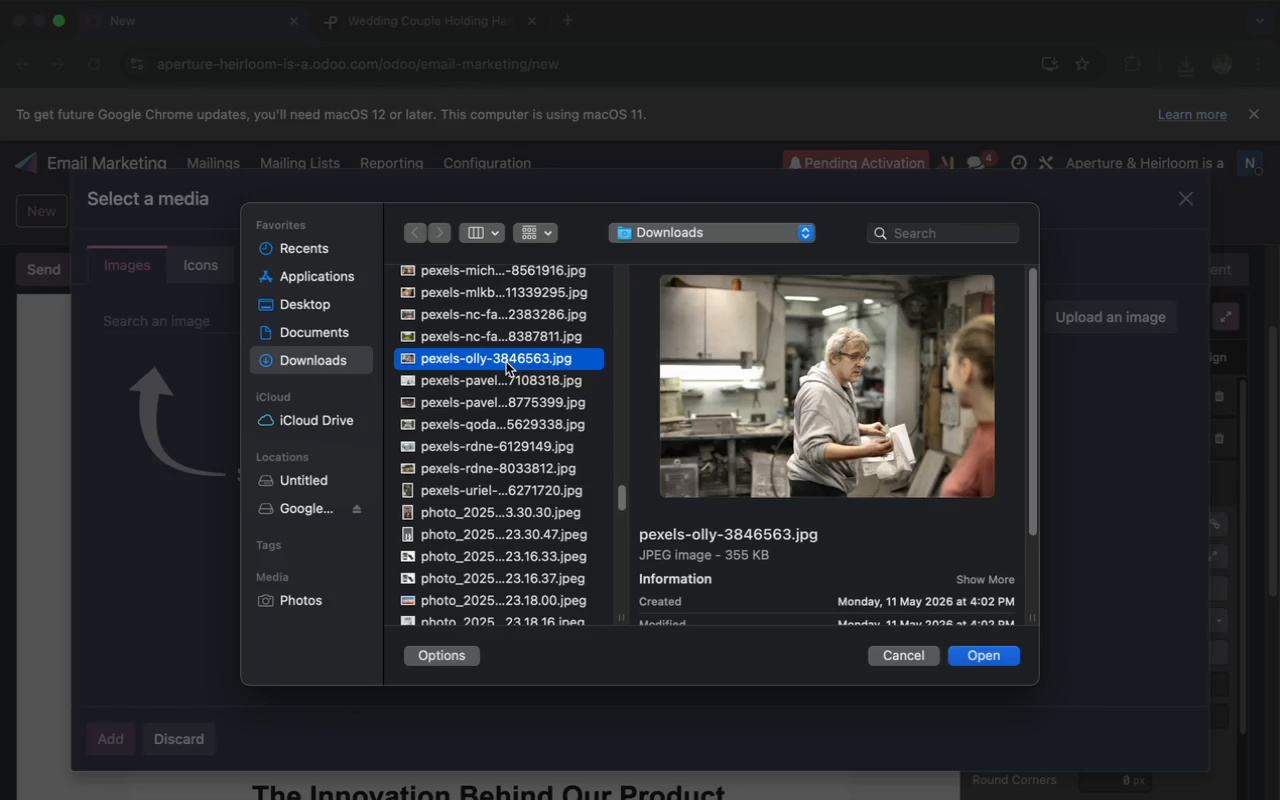 
scroll: coordinate [506, 362], scroll_direction: up, amount: 1.0
 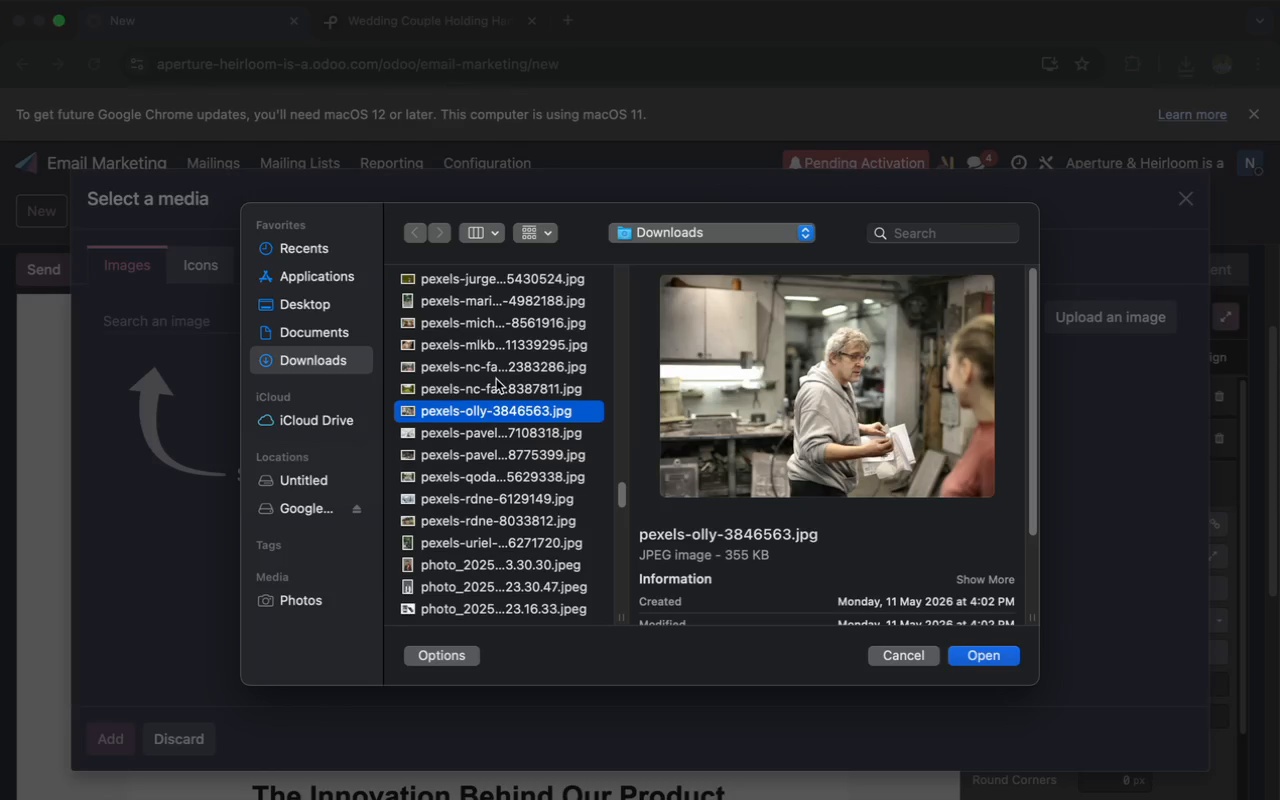 
left_click([494, 382])
 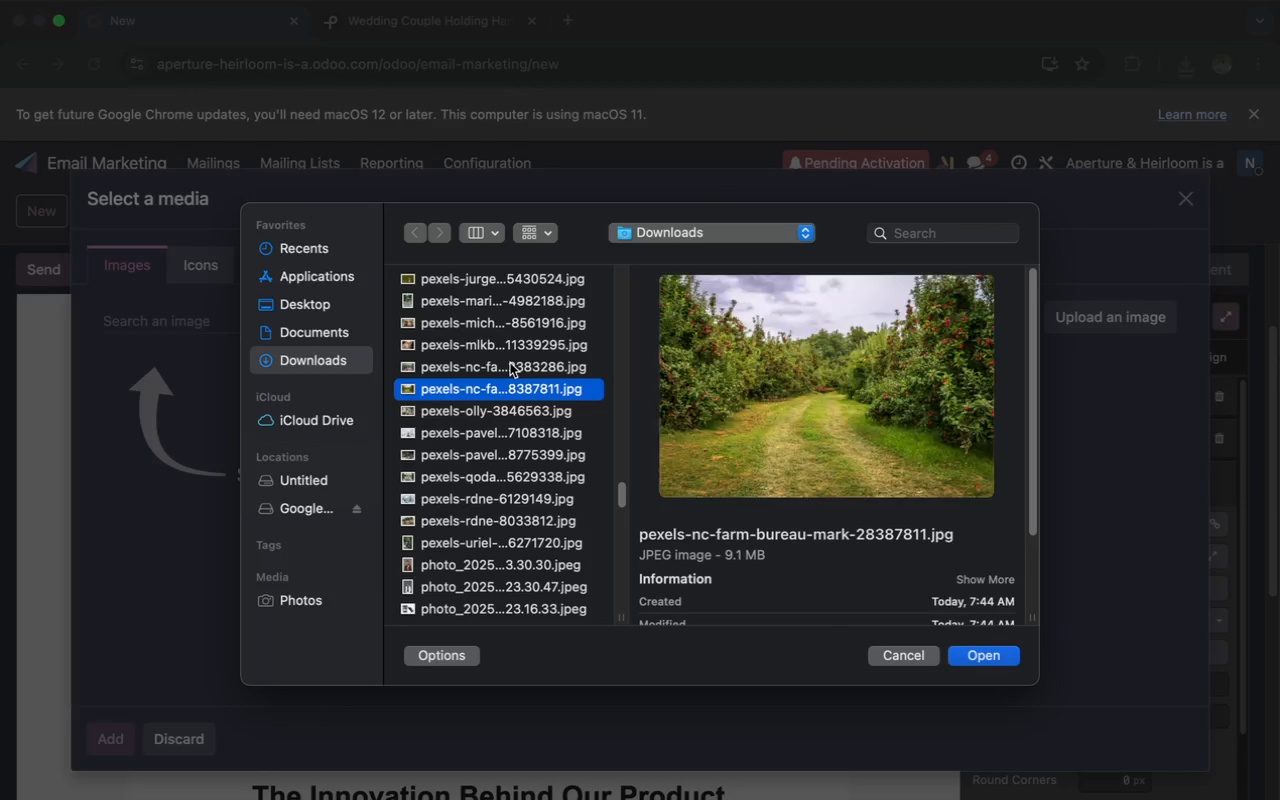 
left_click([509, 365])
 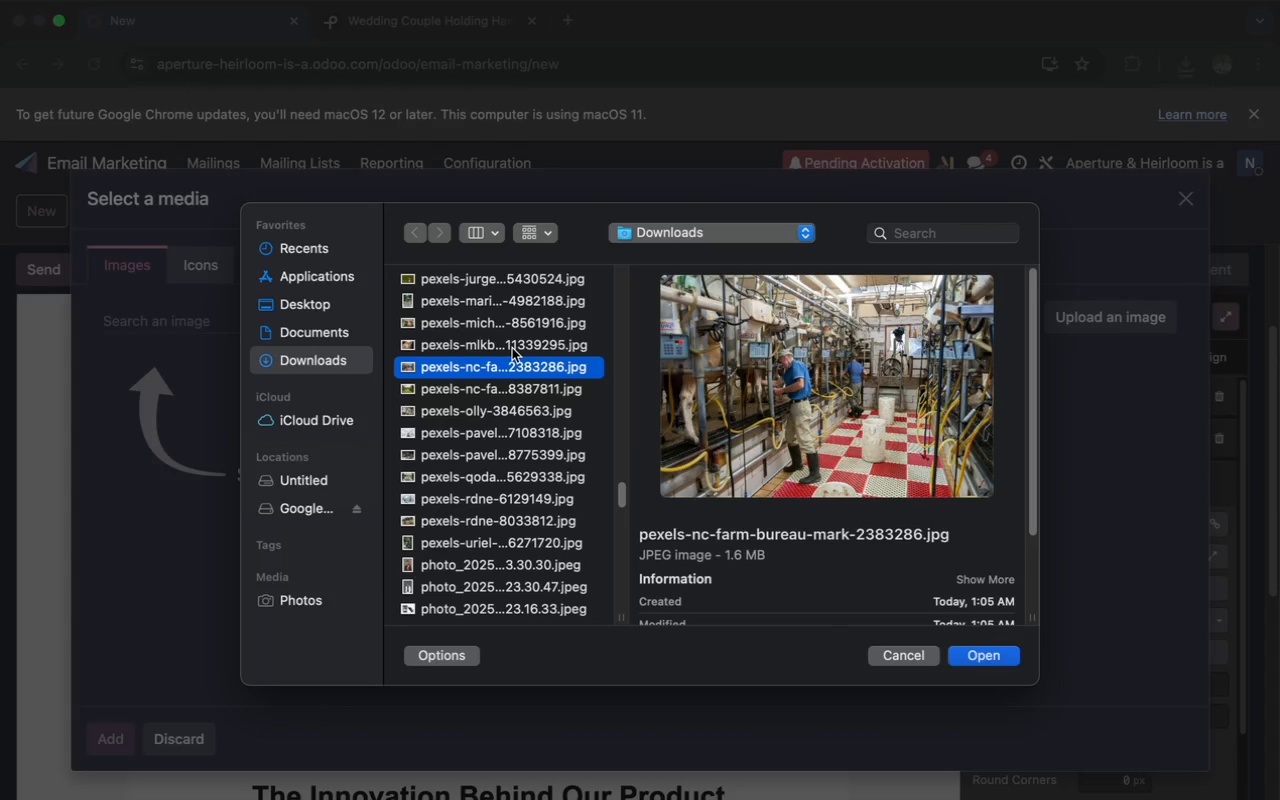 
left_click([512, 348])
 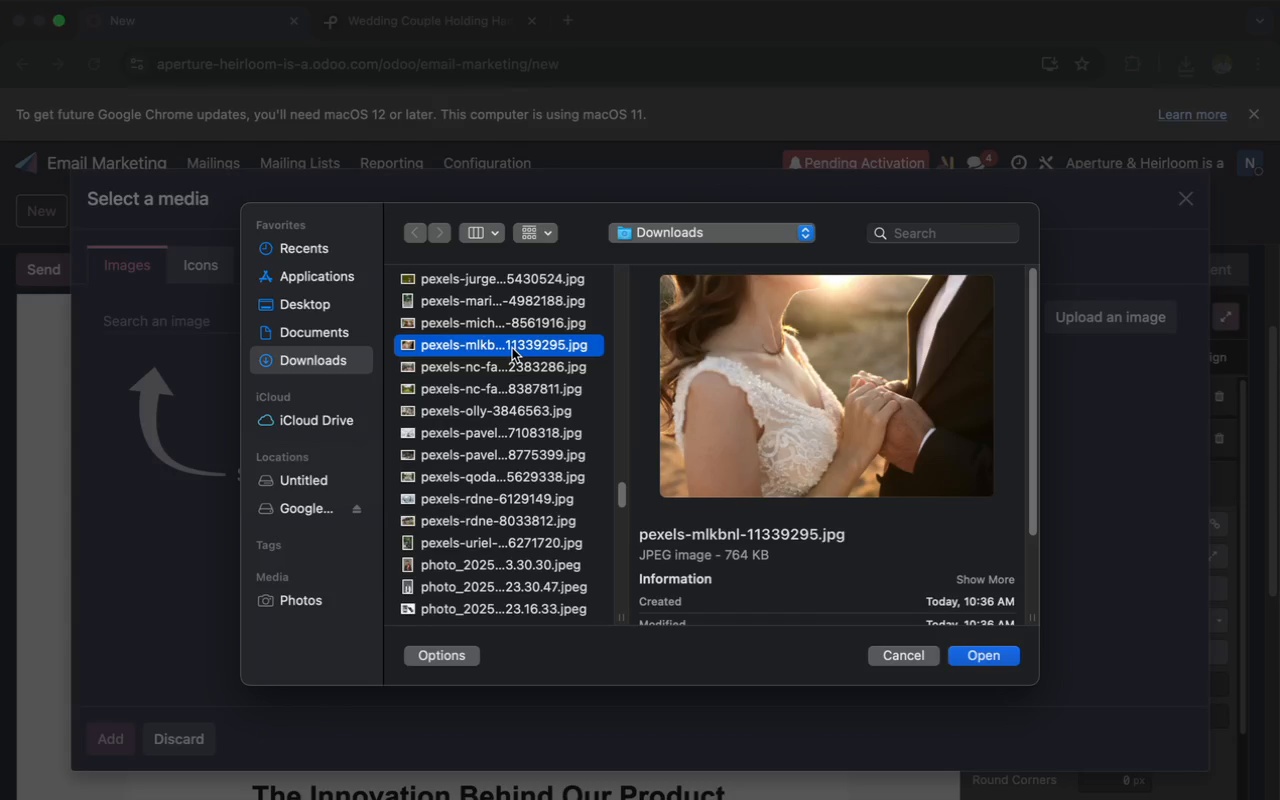 
scroll: coordinate [512, 348], scroll_direction: up, amount: 1.0
 